 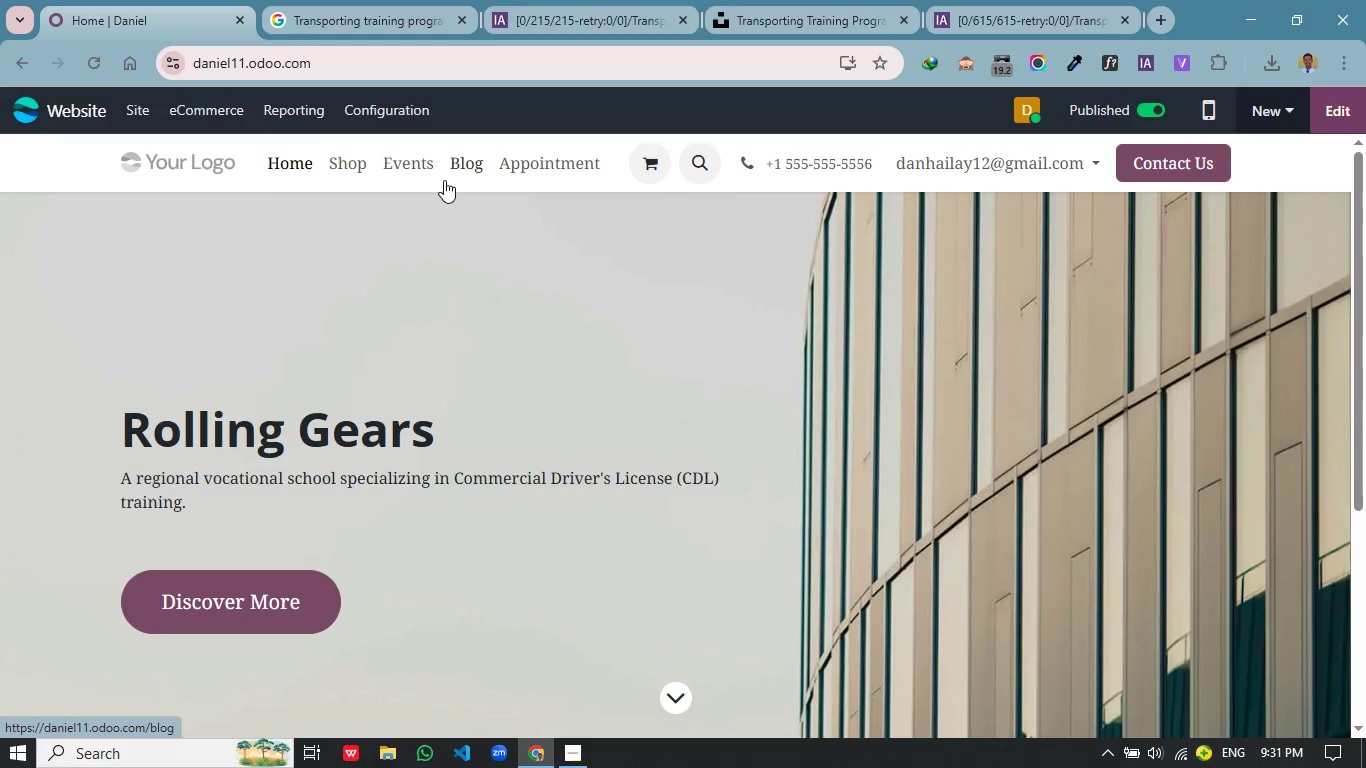 
scroll: coordinate [625, 535], scroll_direction: none, amount: 0.0
 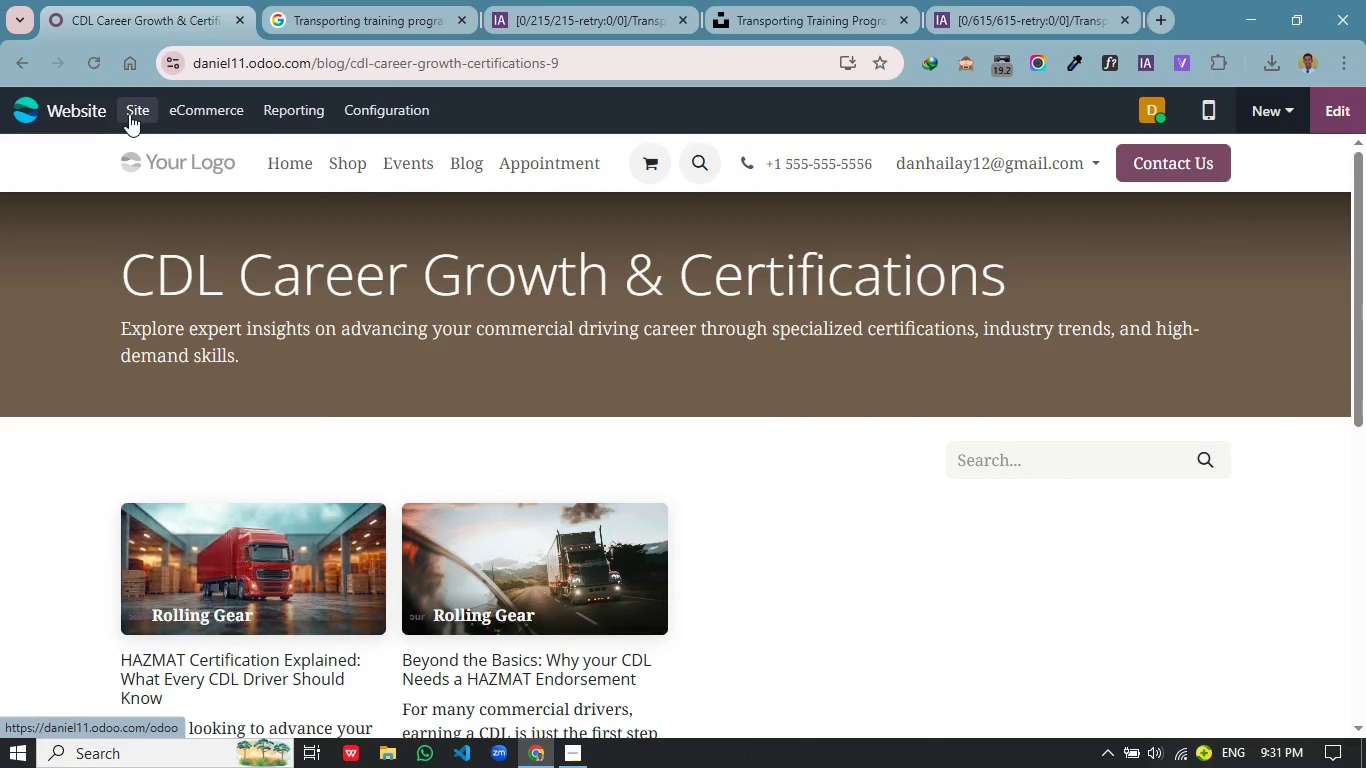 
left_click([129, 114])
 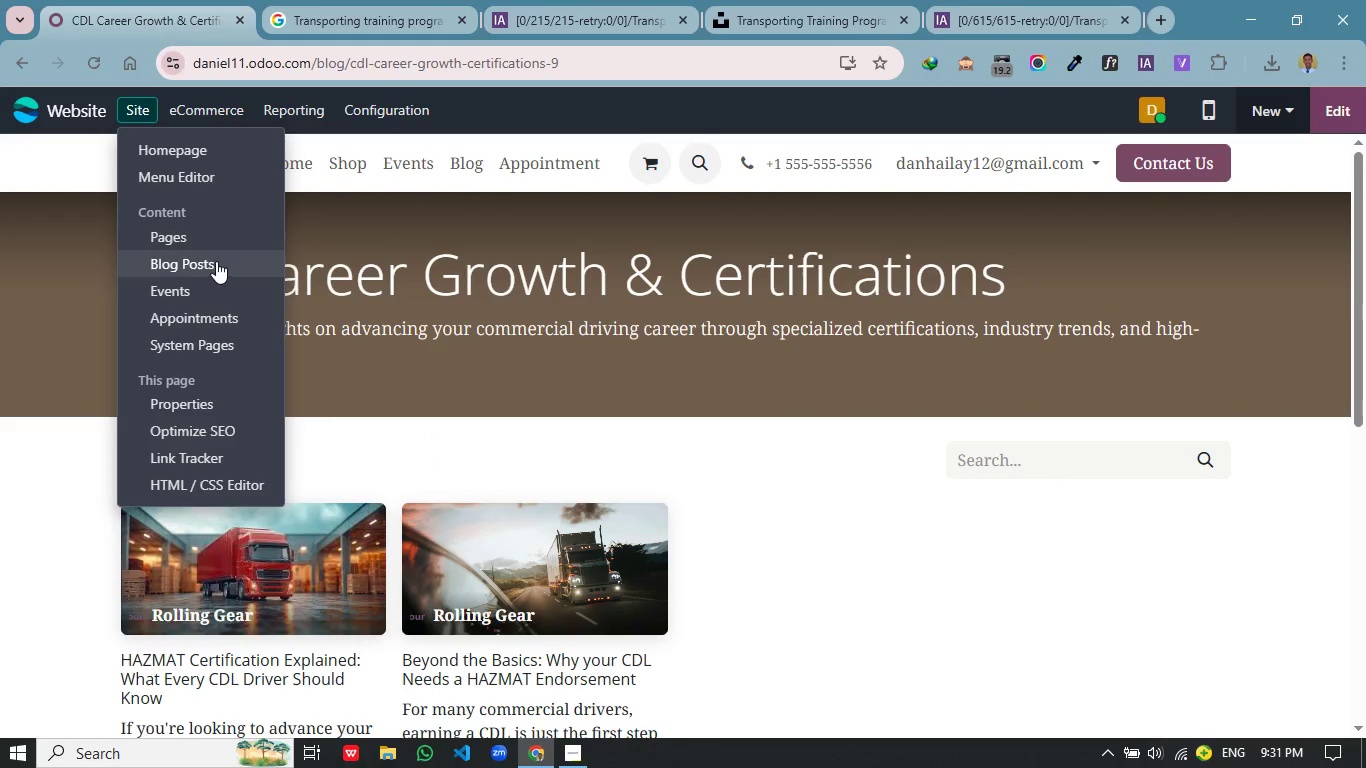 
left_click([216, 261])
 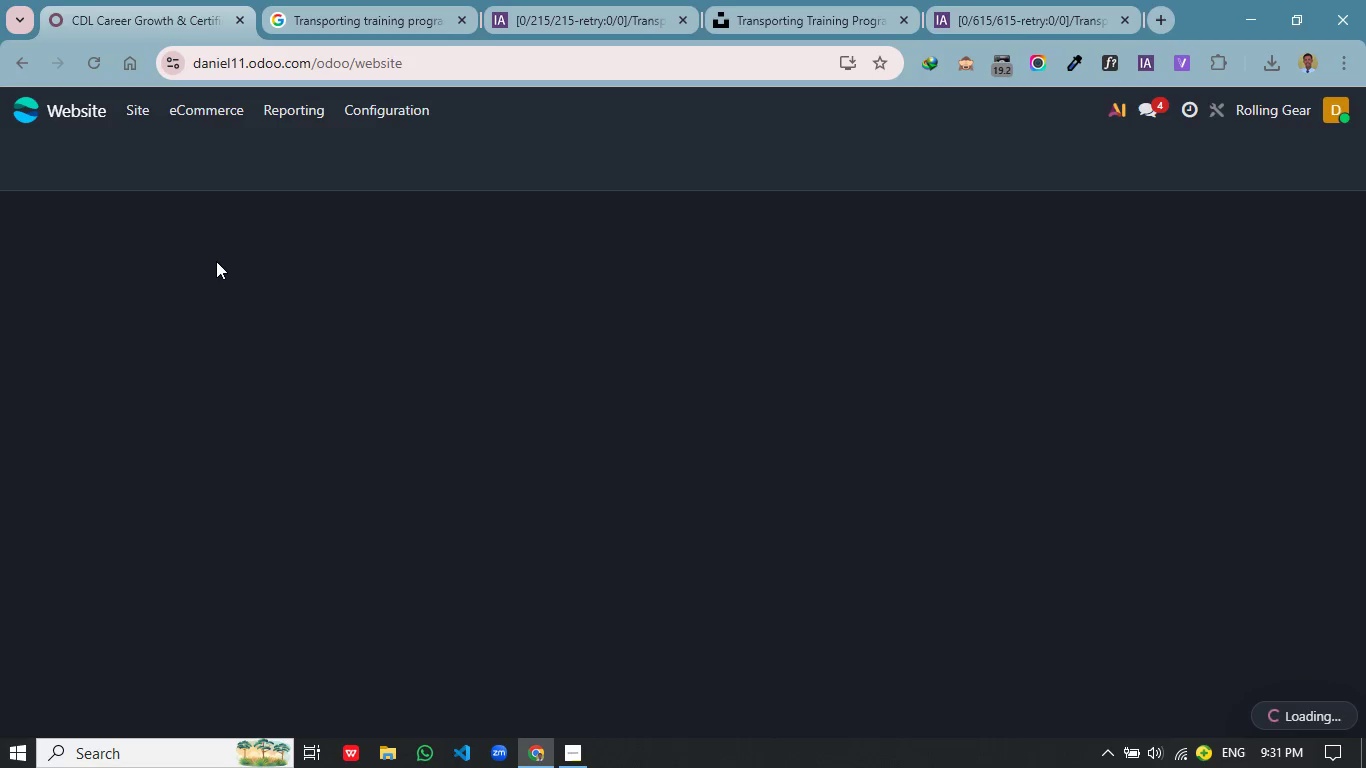 
wait(9.0)
 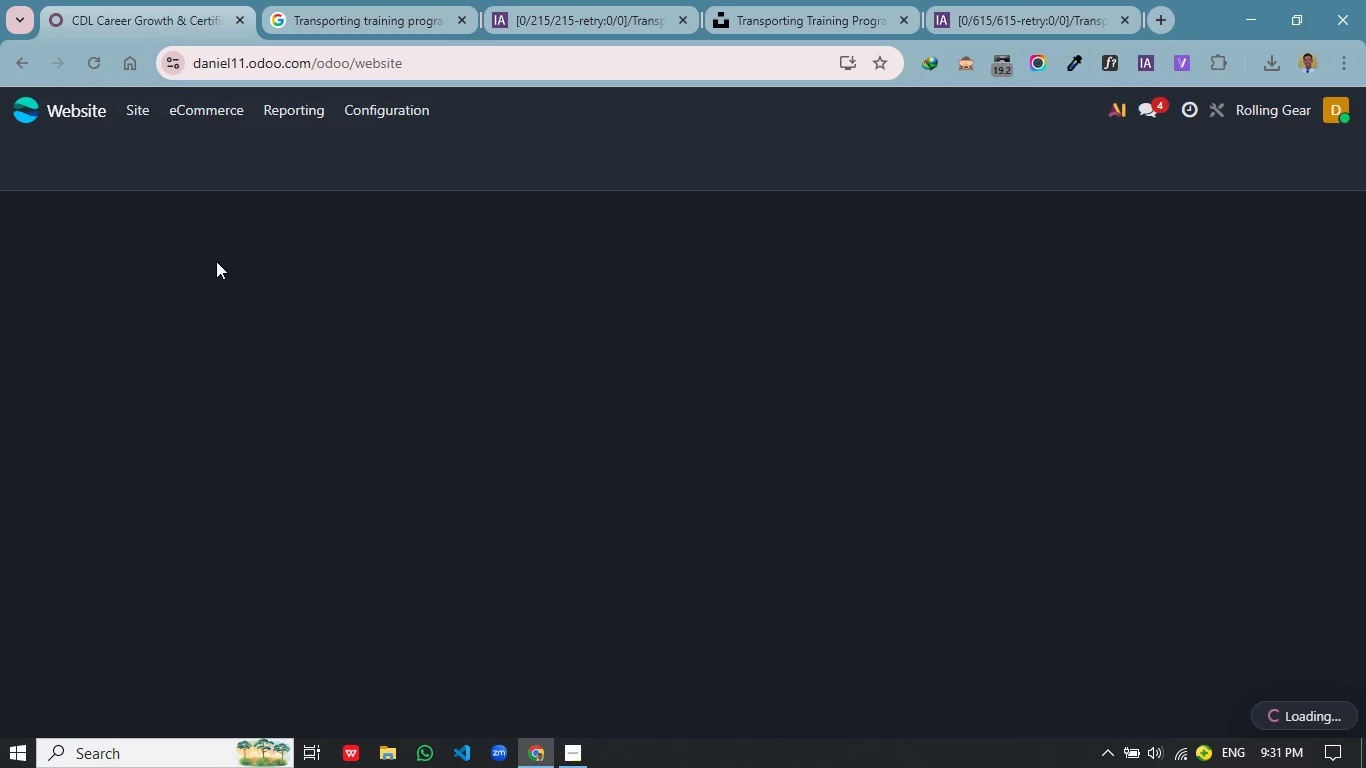 
left_click([44, 159])
 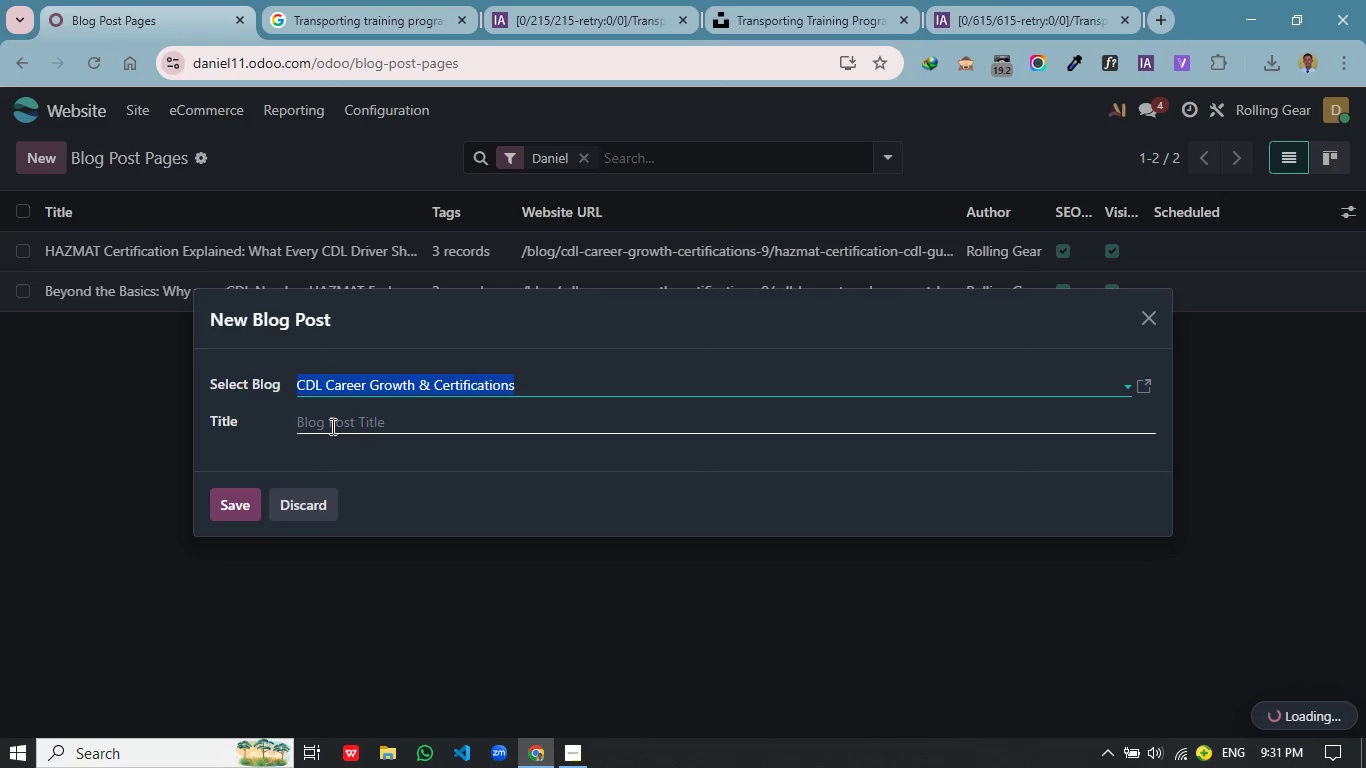 
left_click([331, 426])
 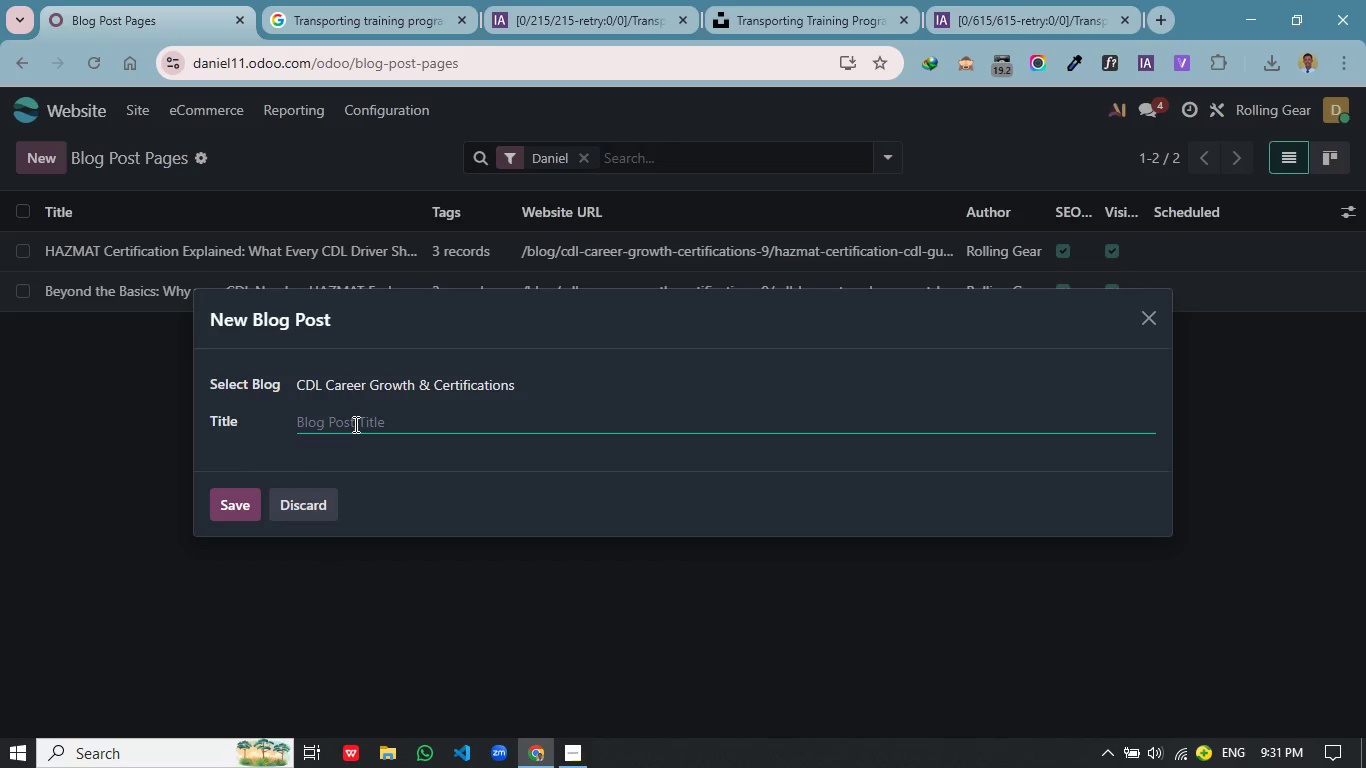 
type(From Driver to spe)
key(Backspace)
key(Backspace)
key(Backspace)
type(Specialist: How a HAZMAT)
 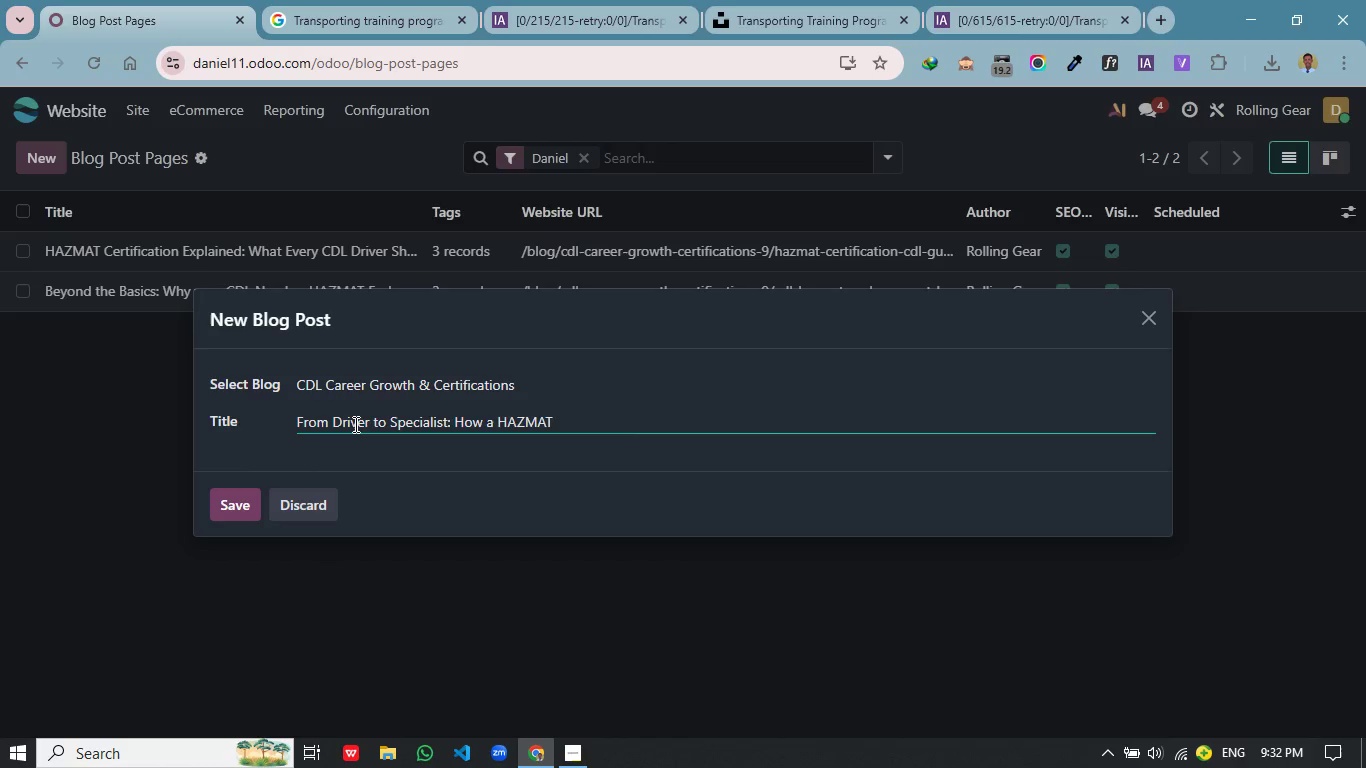 
wait(6.08)
 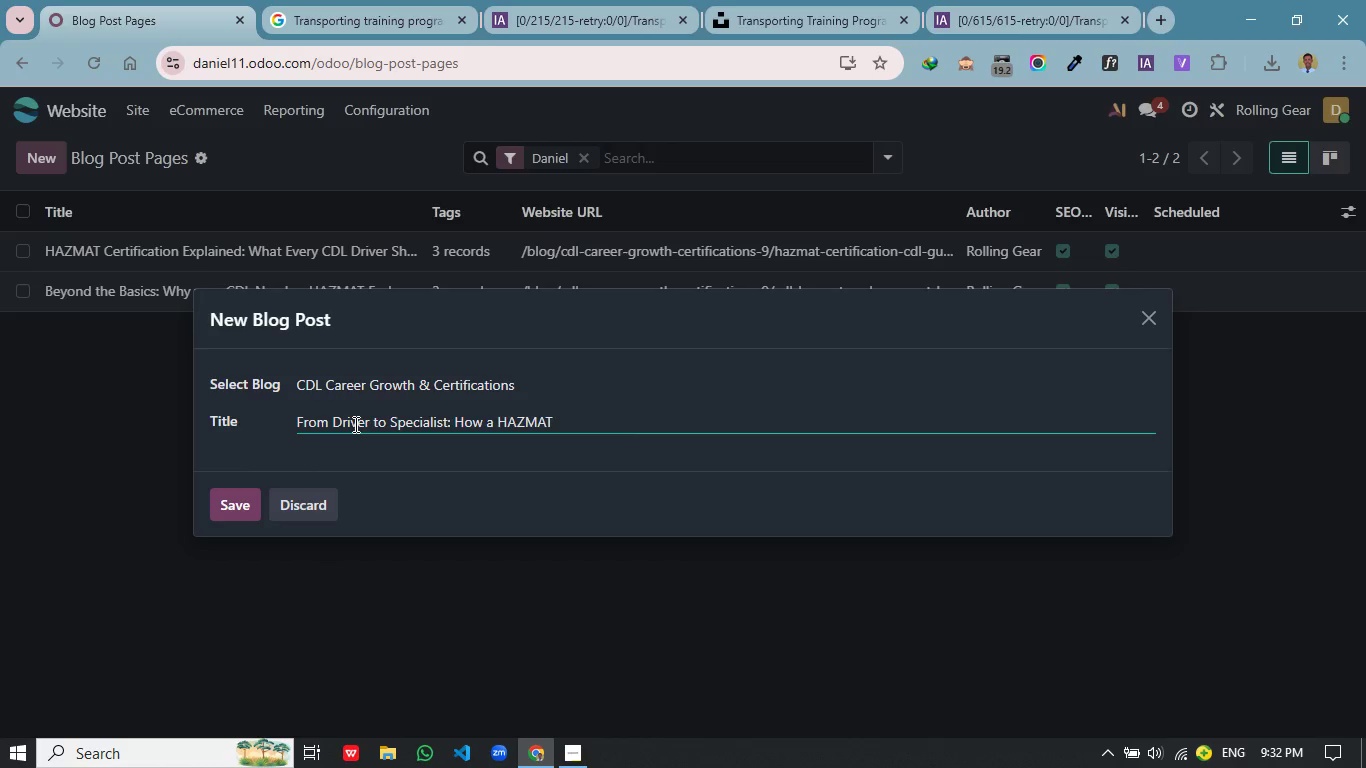 
type( Endorsement Transforms Your CDL Career)
 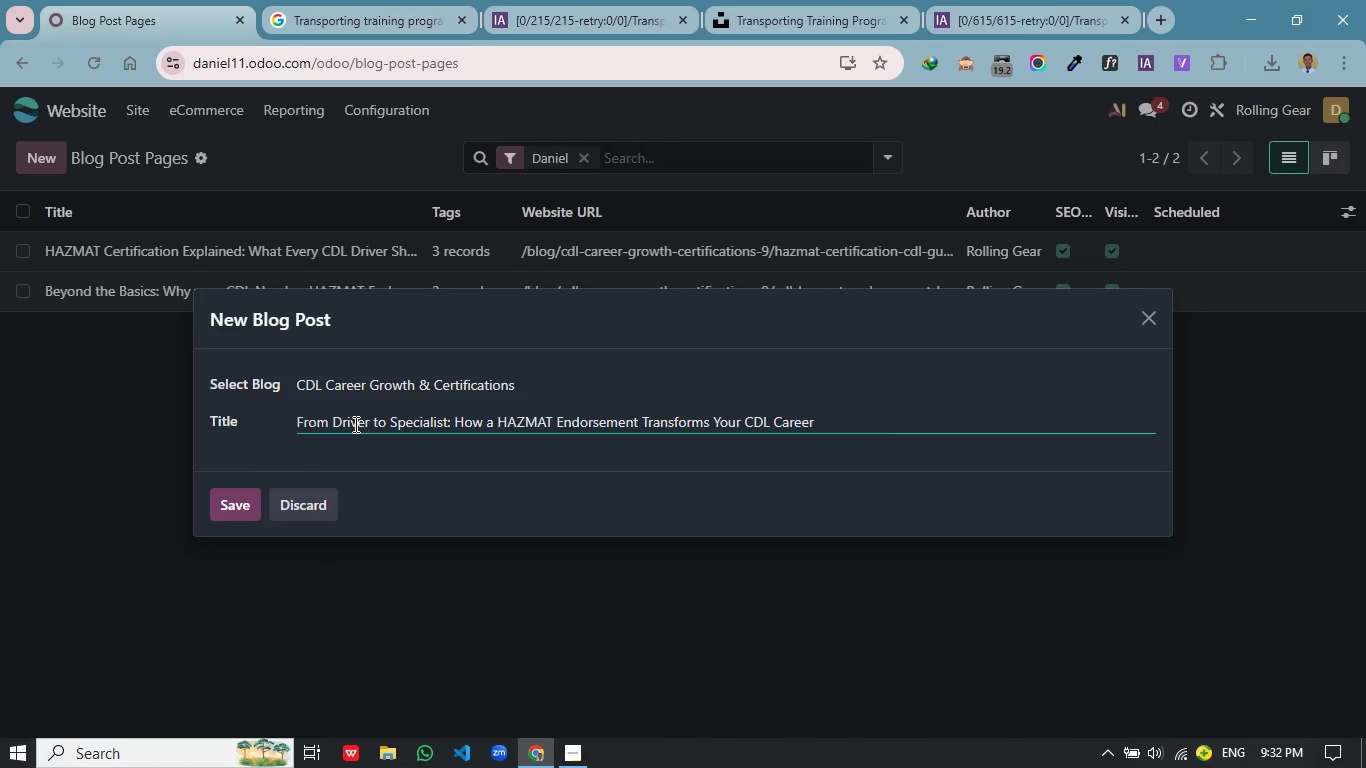 
left_click([222, 507])
 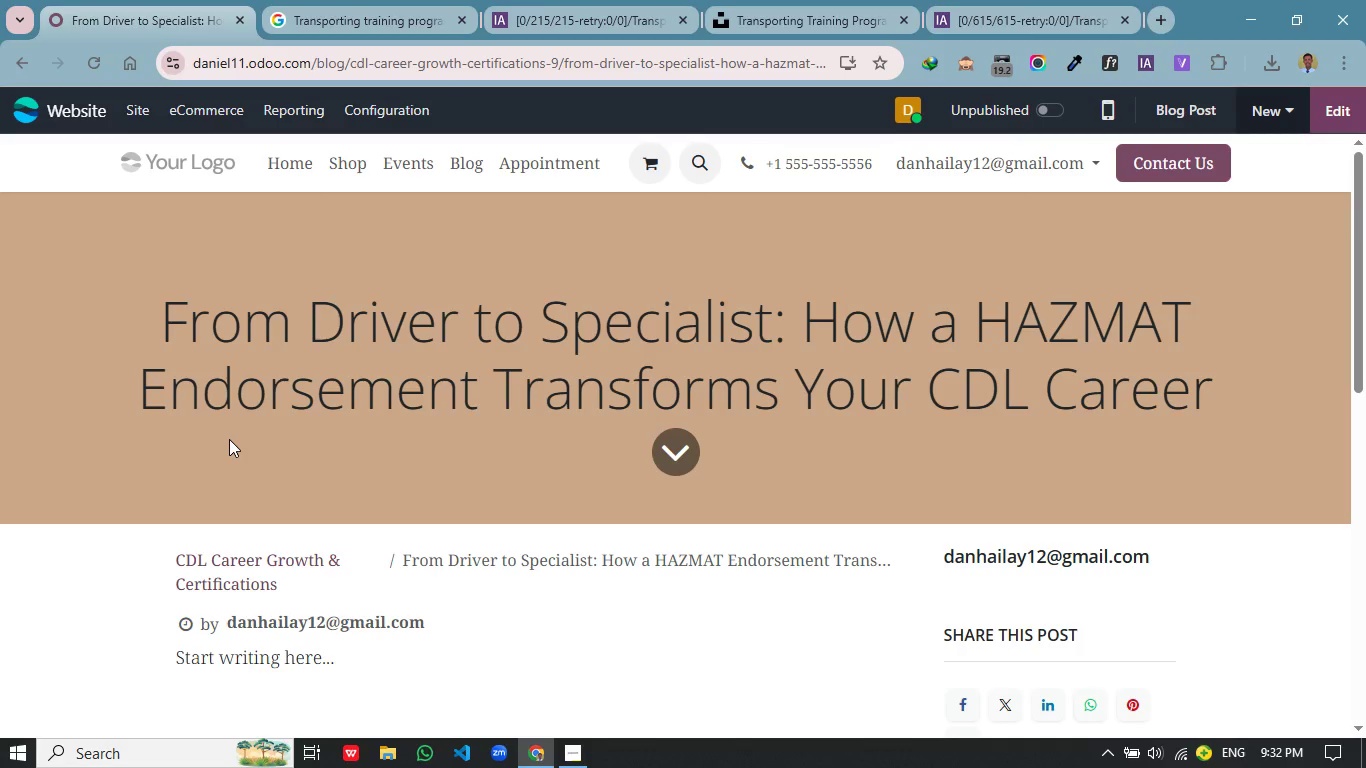 
wait(11.66)
 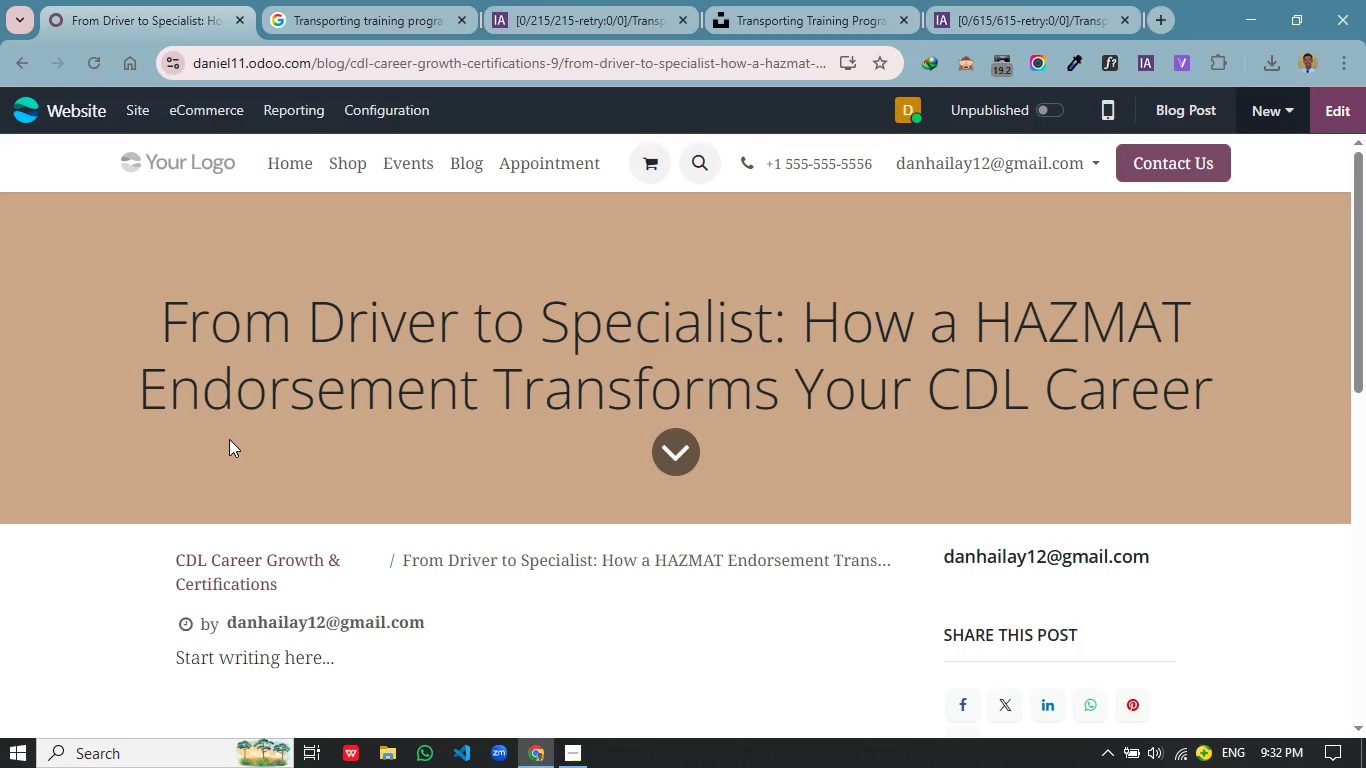 
left_click([1329, 103])
 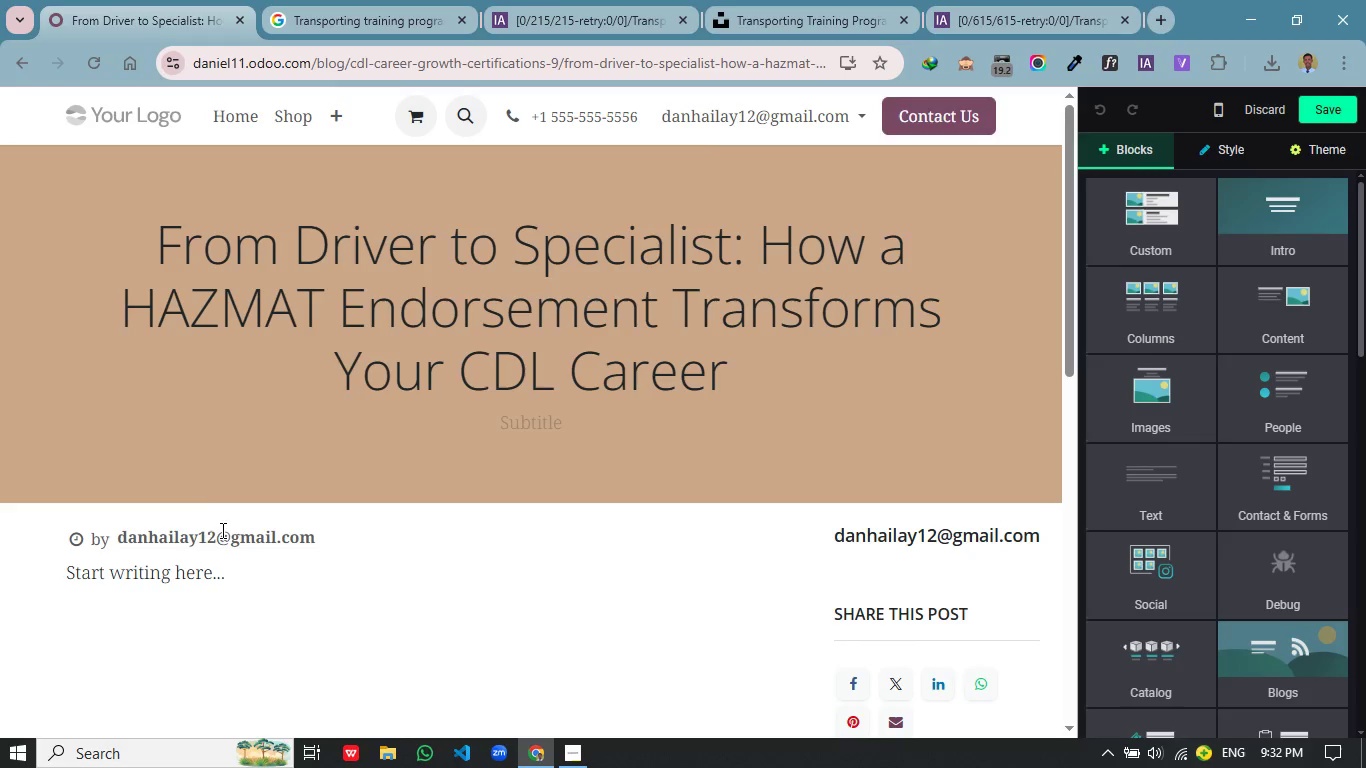 
left_click([218, 541])
 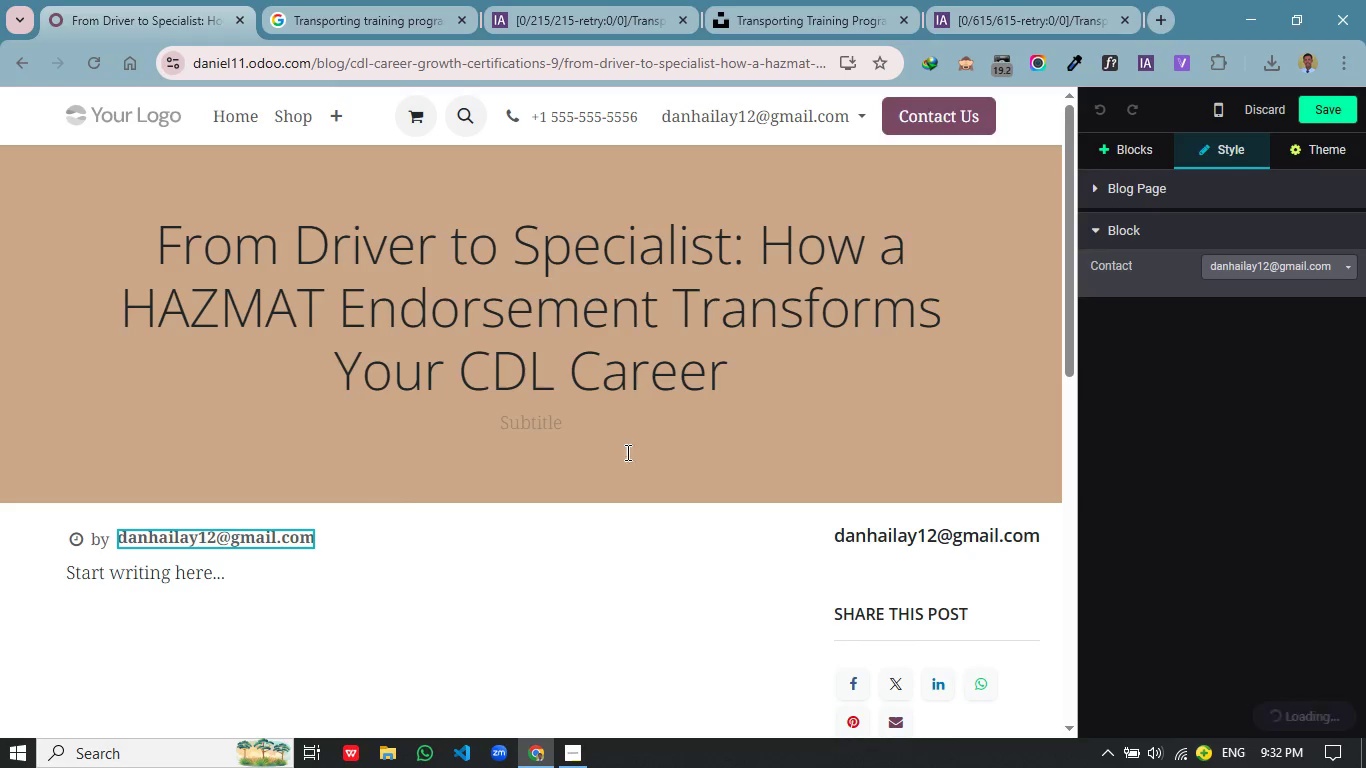 
wait(6.06)
 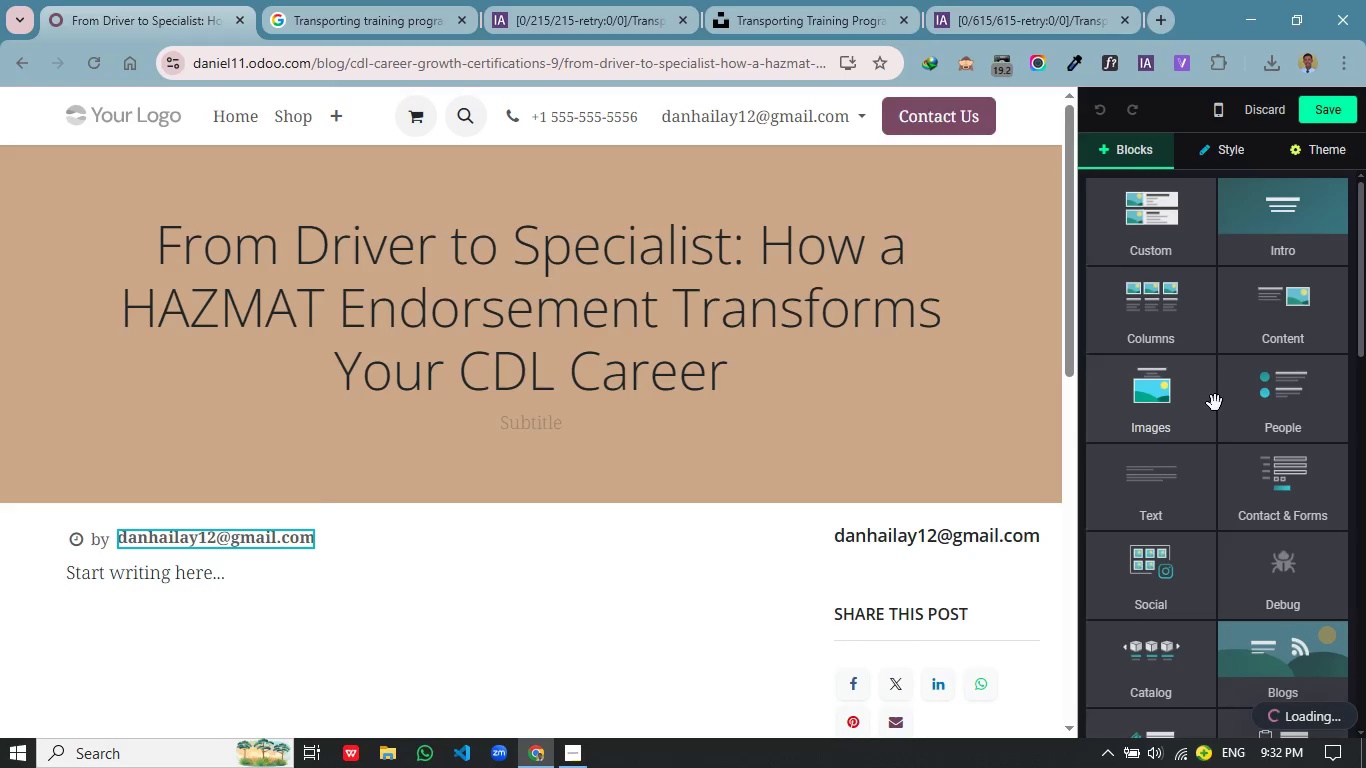 
left_click([1343, 266])
 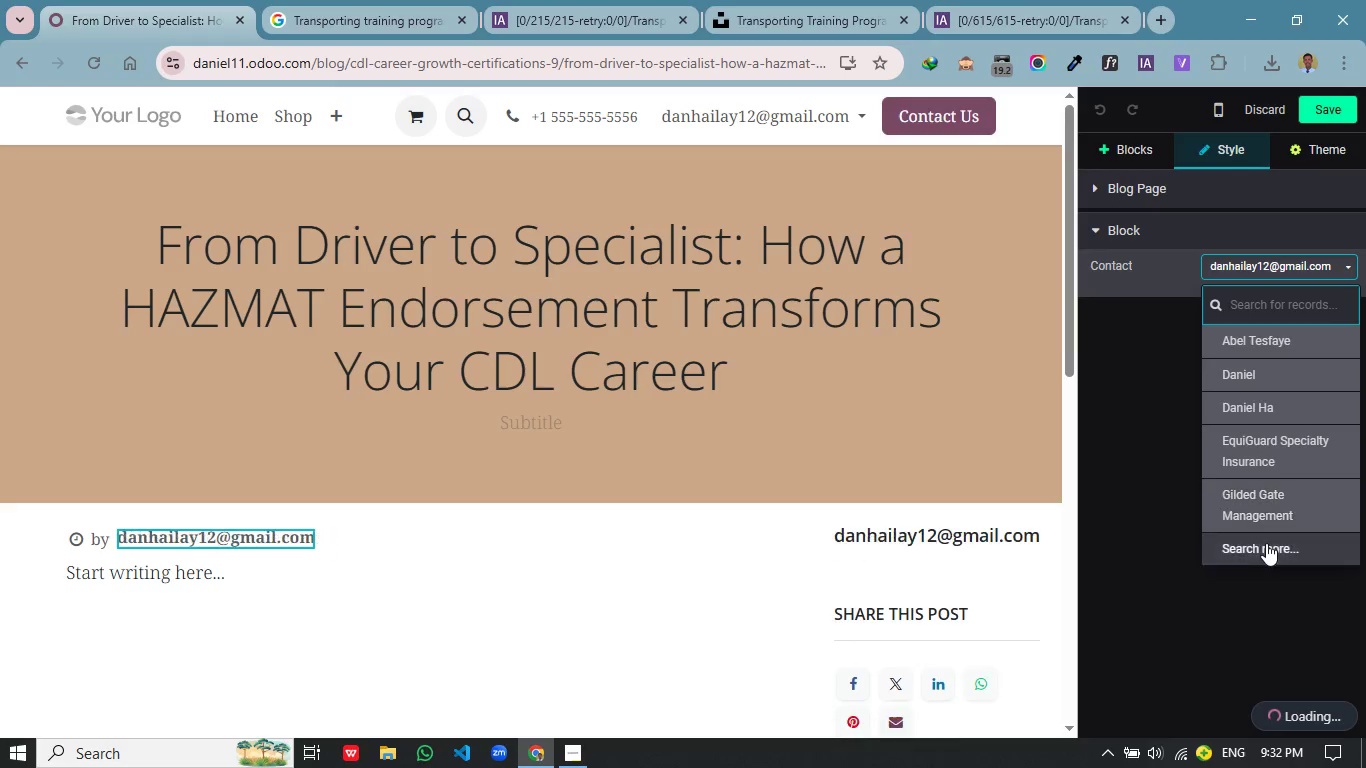 
left_click([1264, 546])
 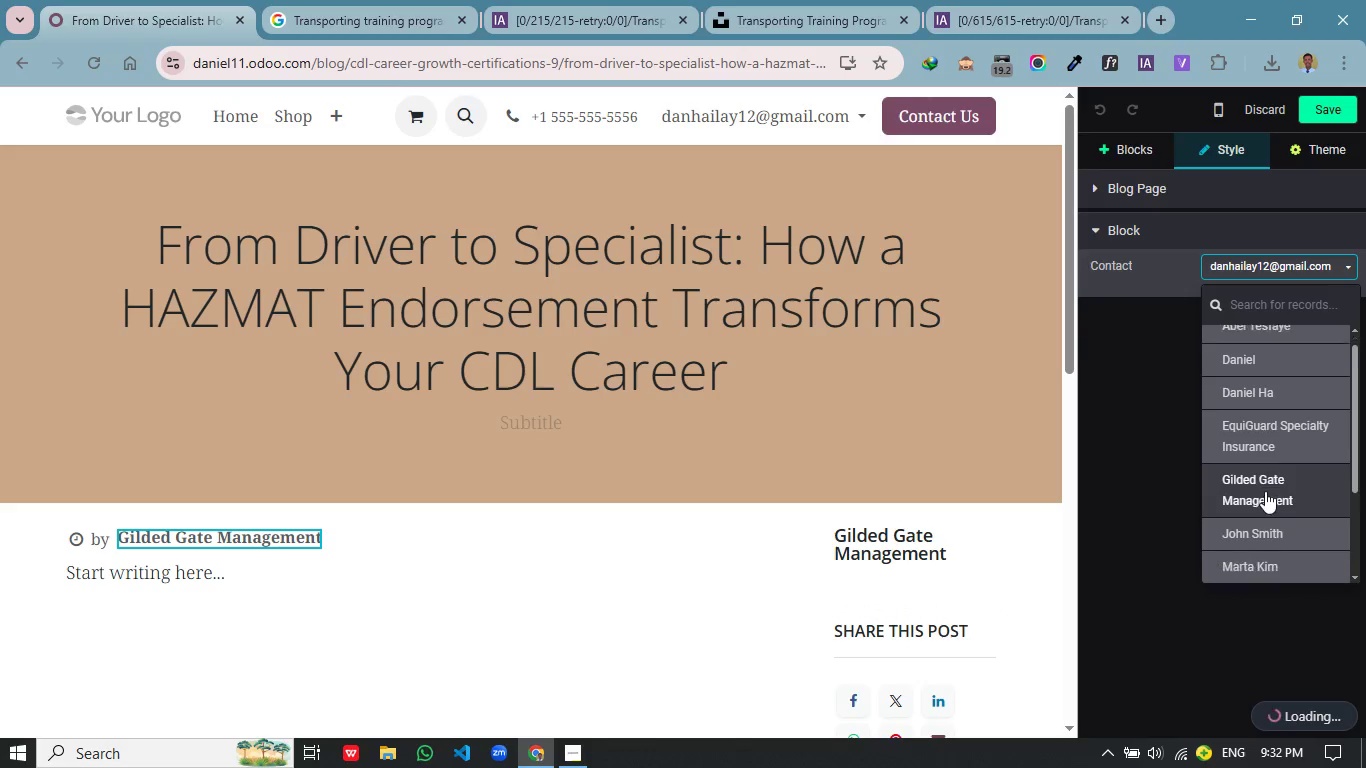 
scroll: coordinate [1265, 491], scroll_direction: down, amount: 2.0
 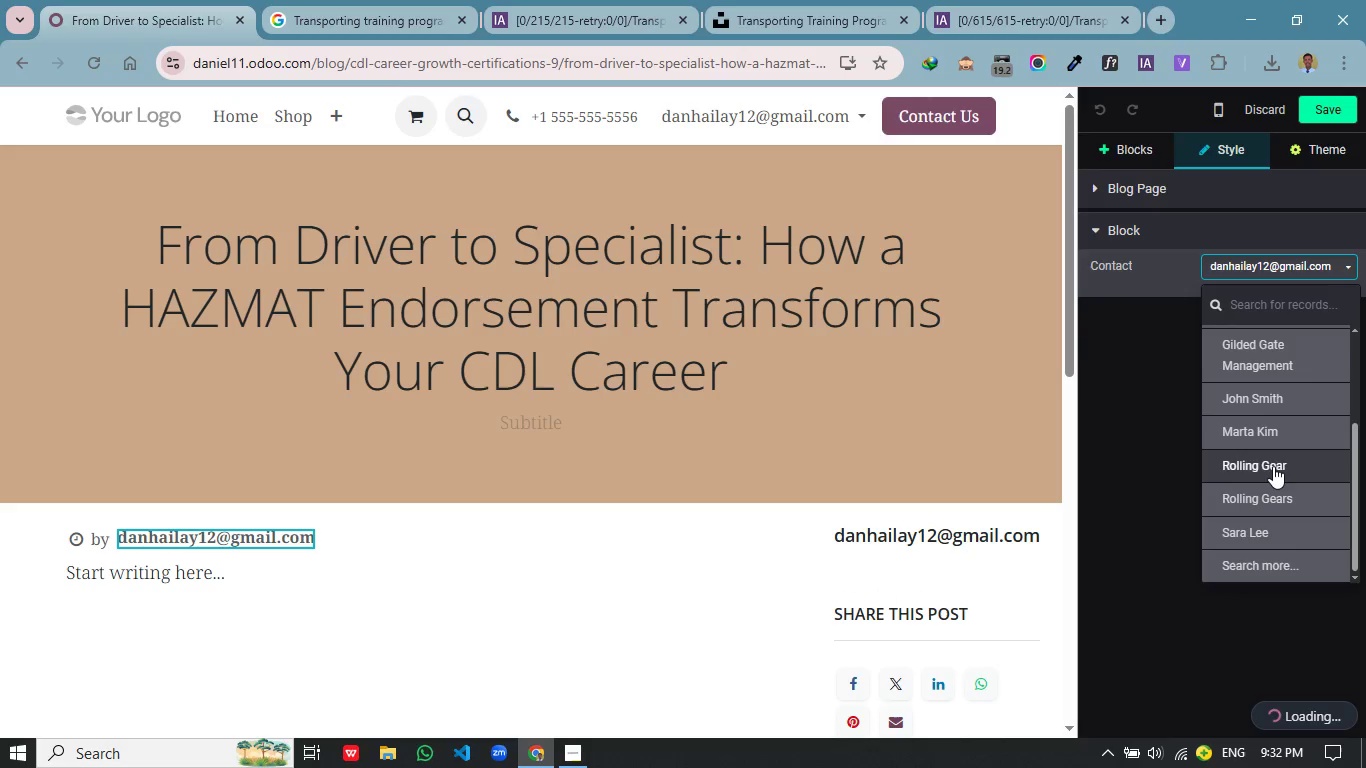 
left_click([1273, 466])
 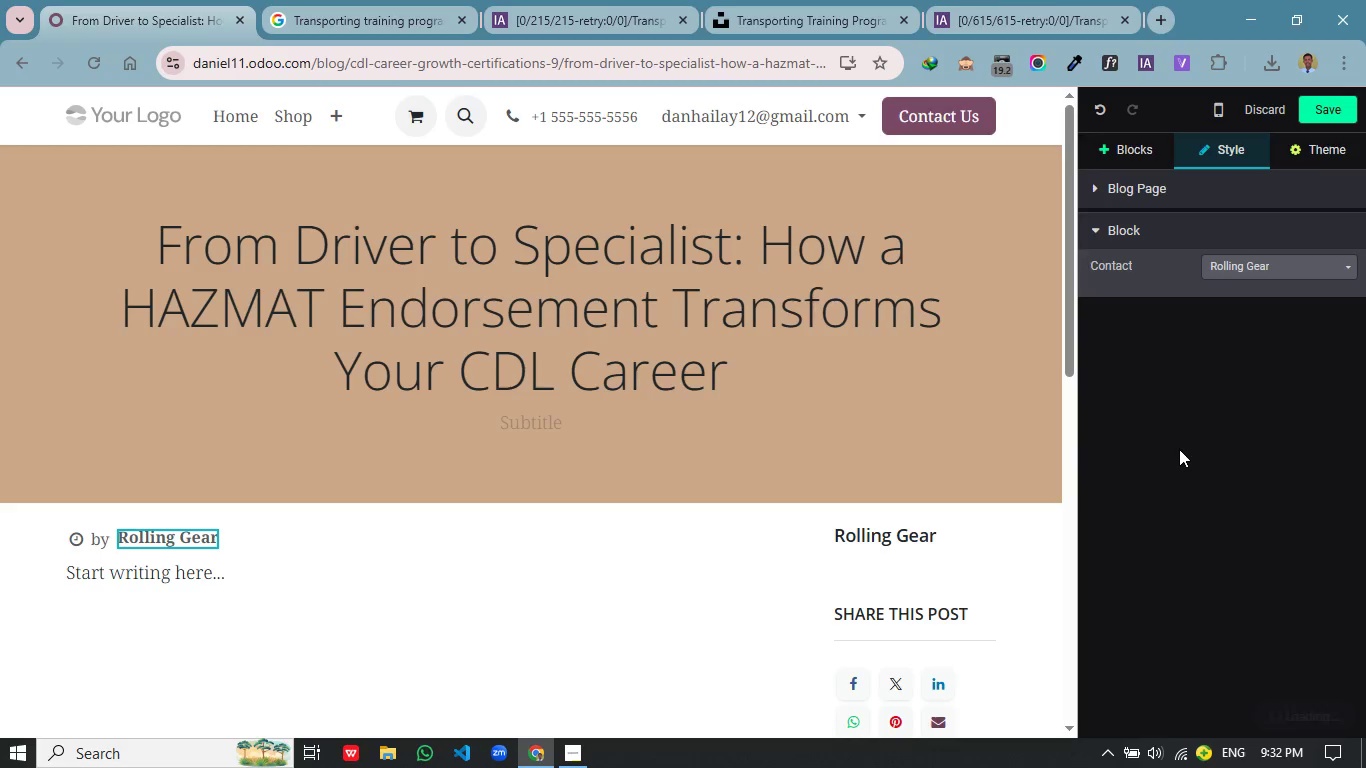 
wait(10.14)
 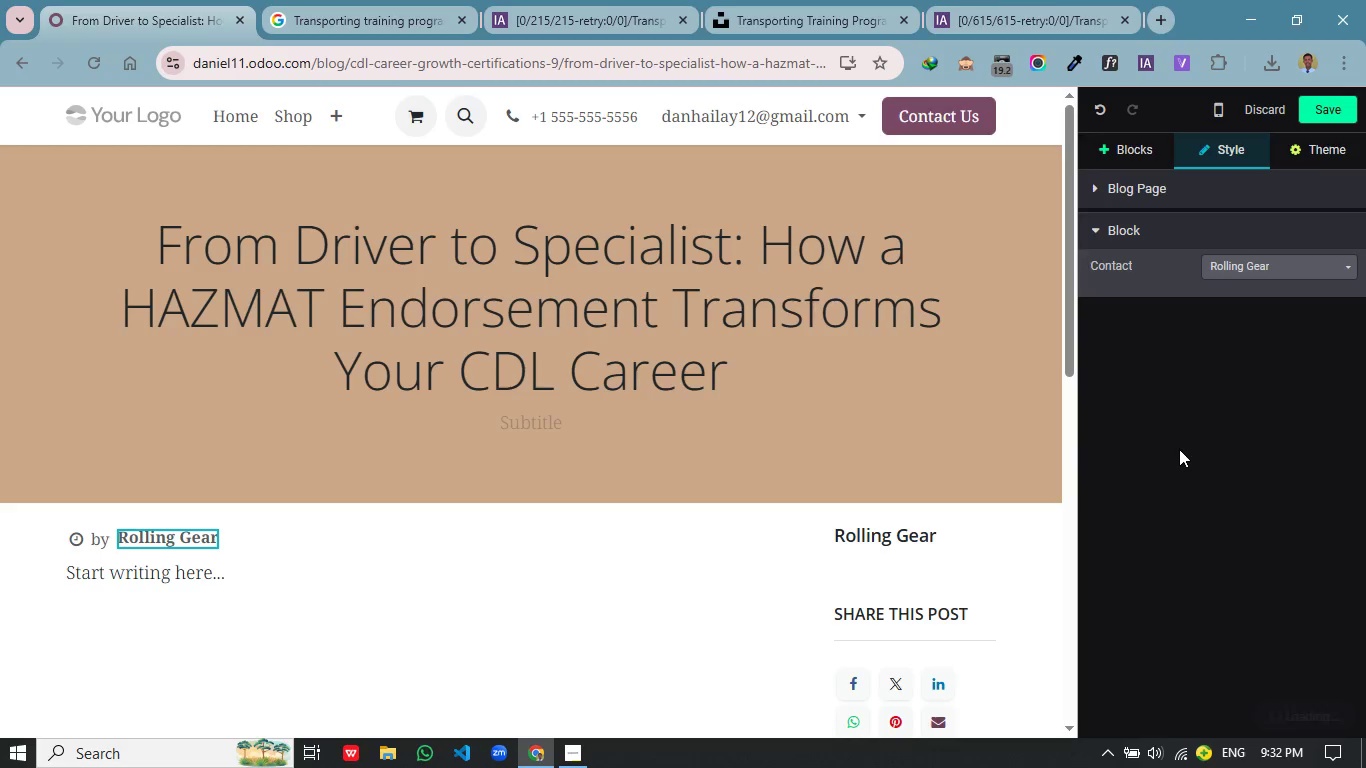 
left_click([557, 426])
 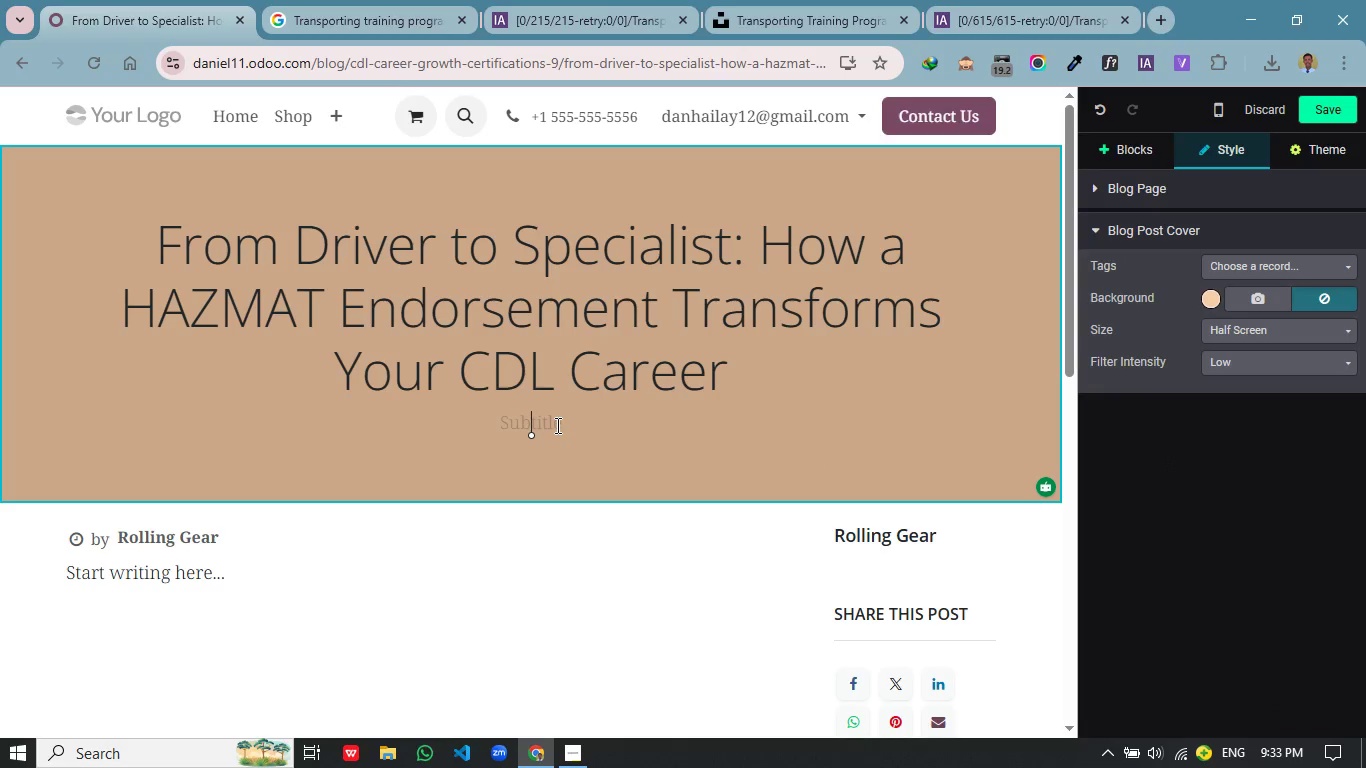 
type(Stand out in the industry, earn more, and take on high-value roles)
 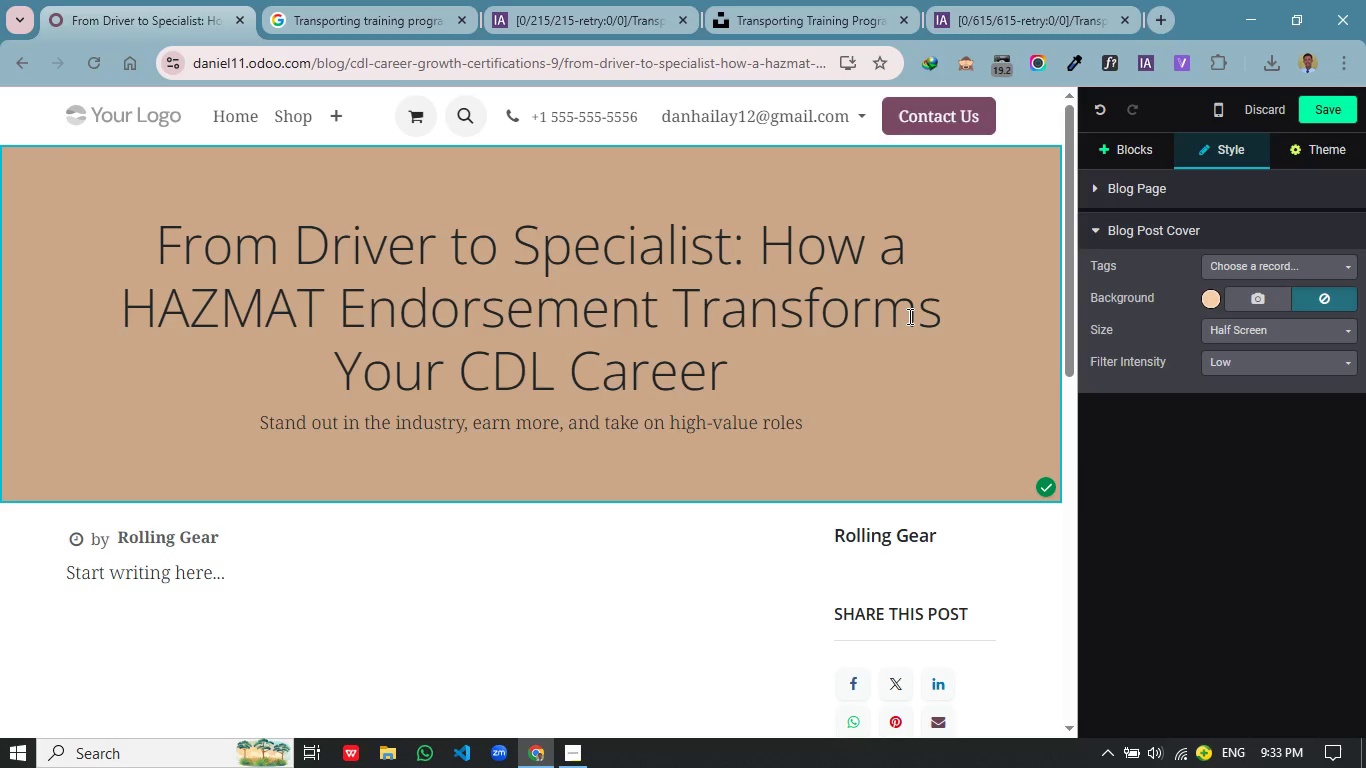 
wait(5.33)
 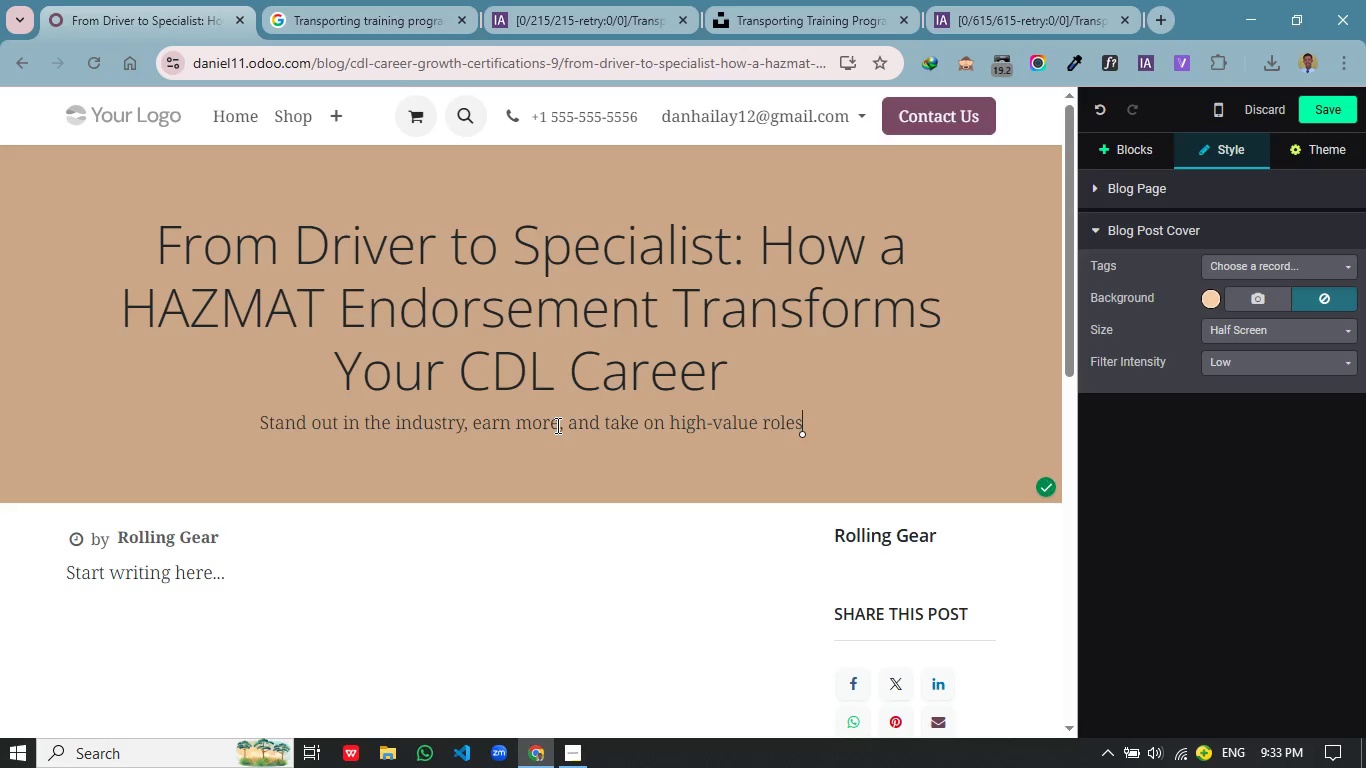 
left_click([1323, 149])
 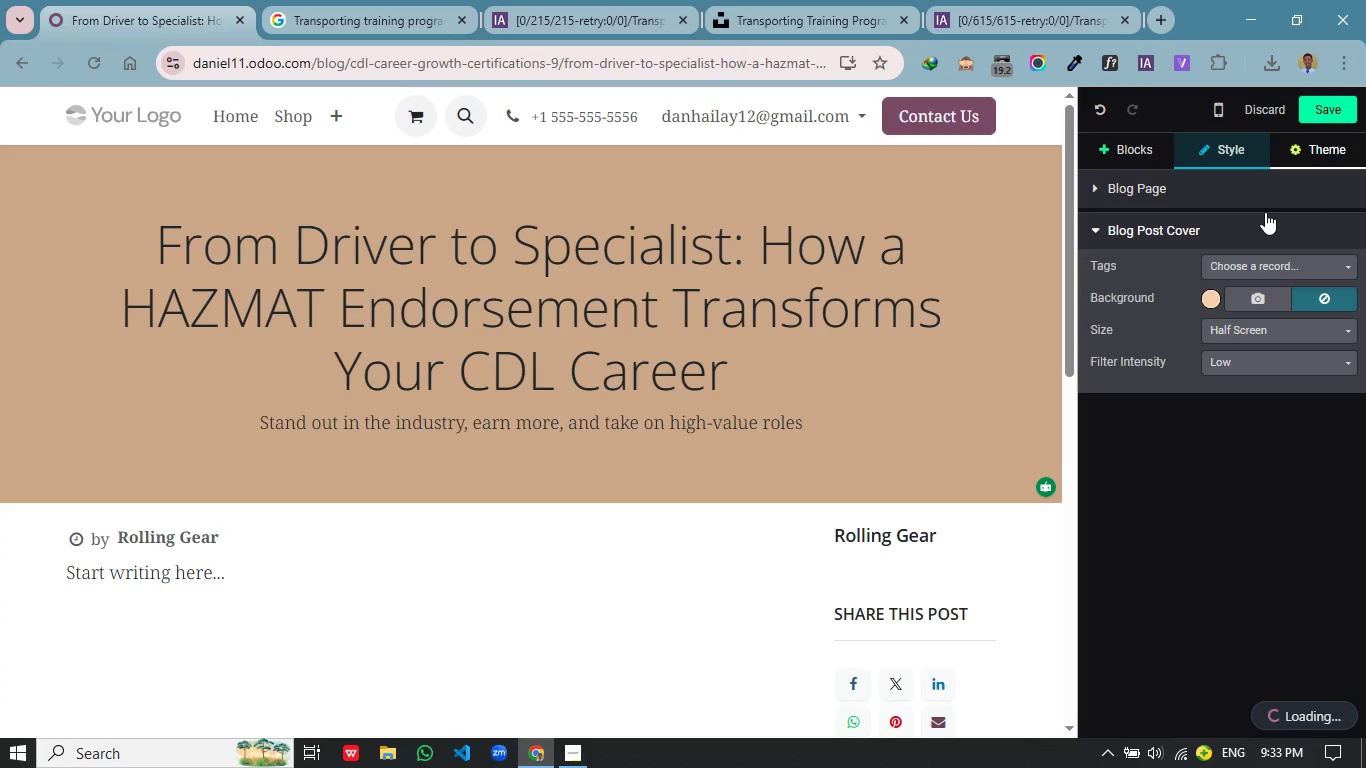 
mouse_move([1169, 239])
 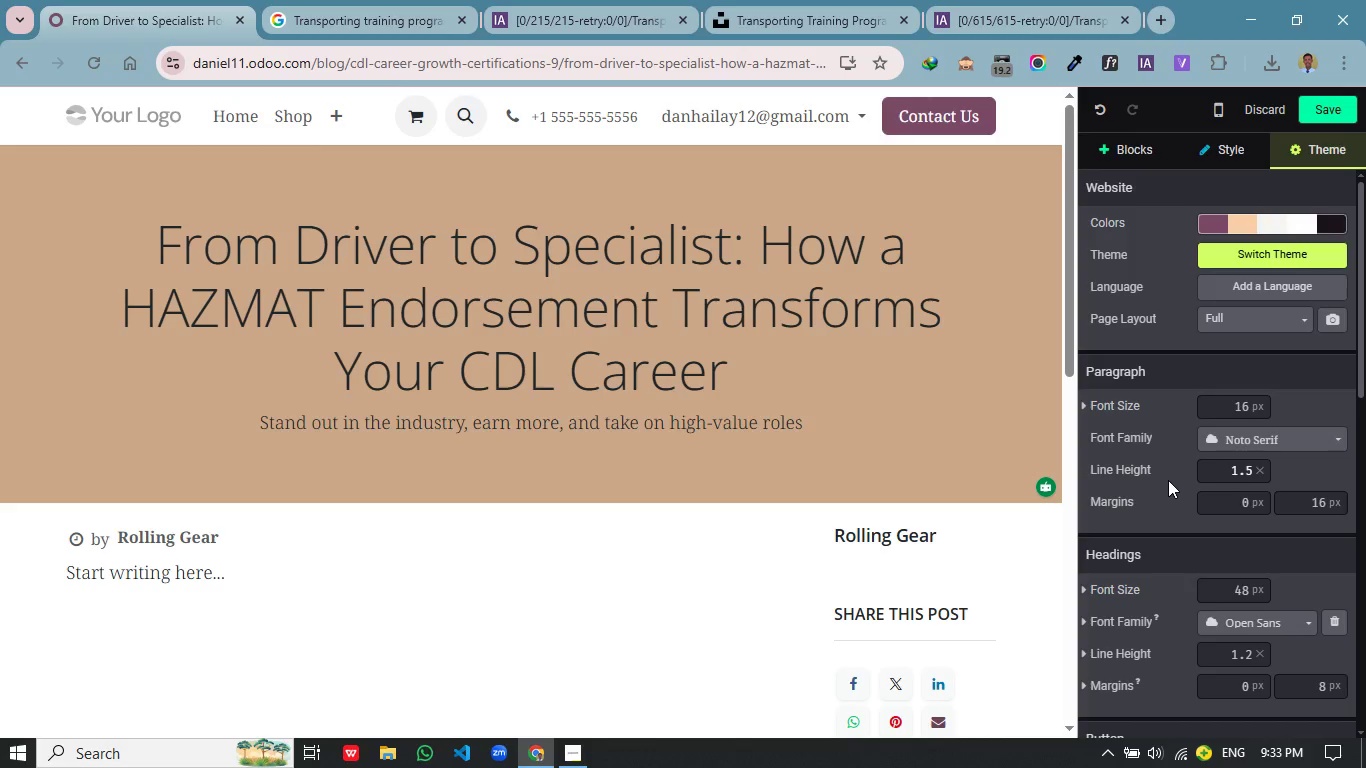 
scroll: coordinate [1168, 480], scroll_direction: down, amount: 1.0
 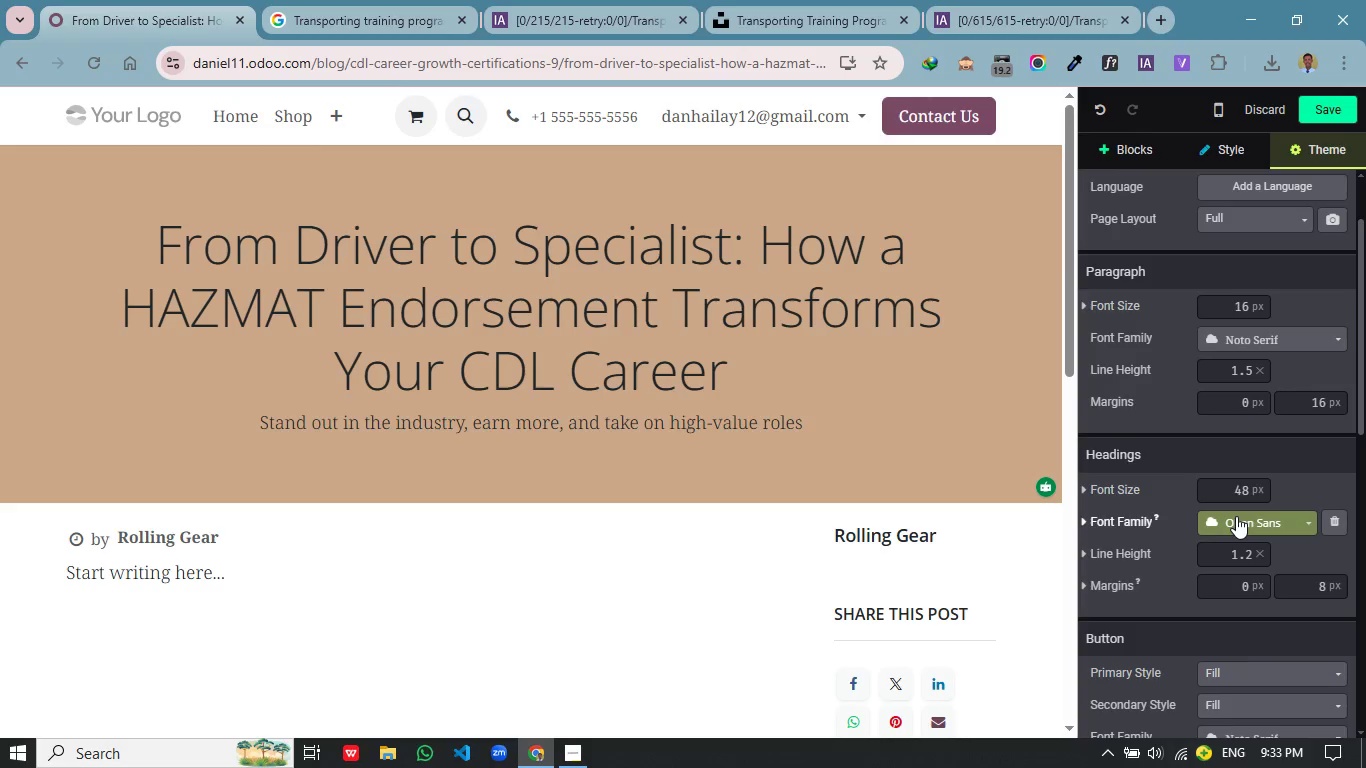 
left_click([1236, 516])
 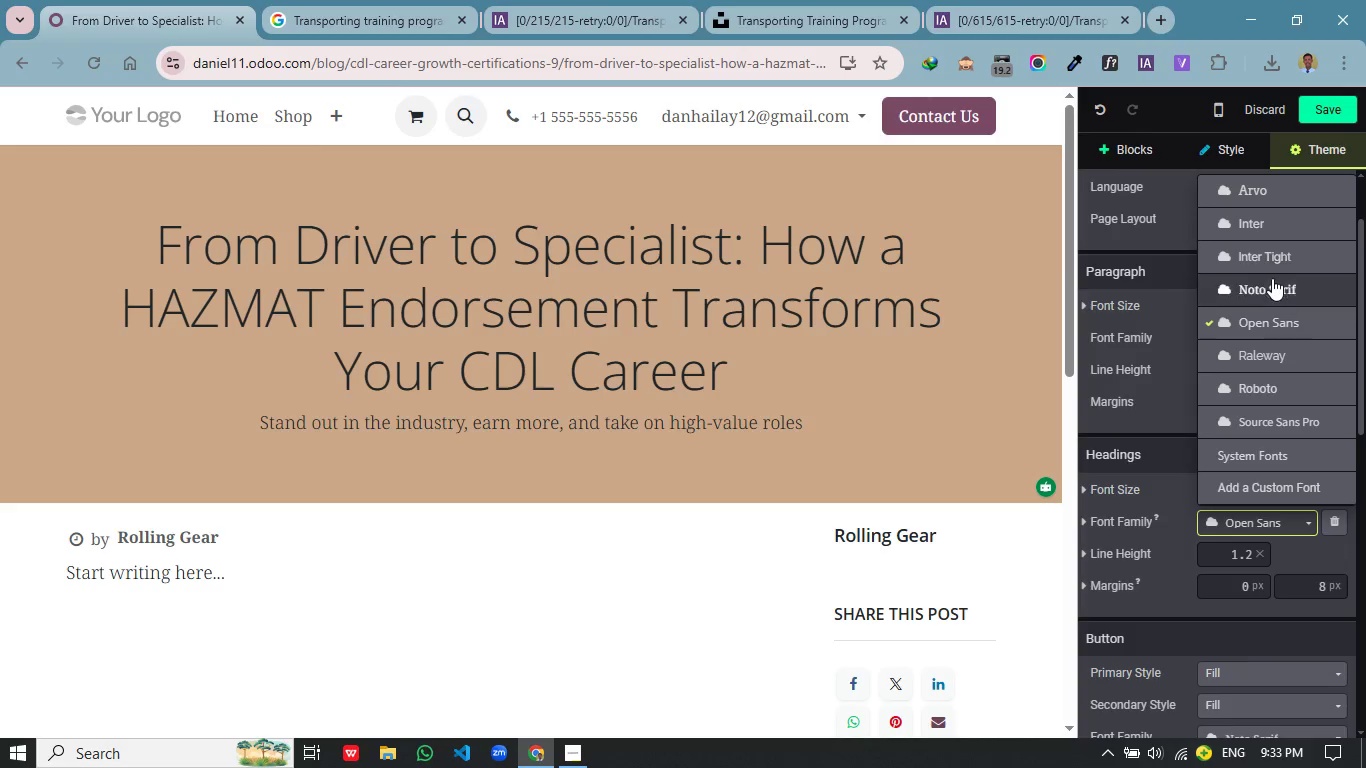 
left_click([1271, 282])
 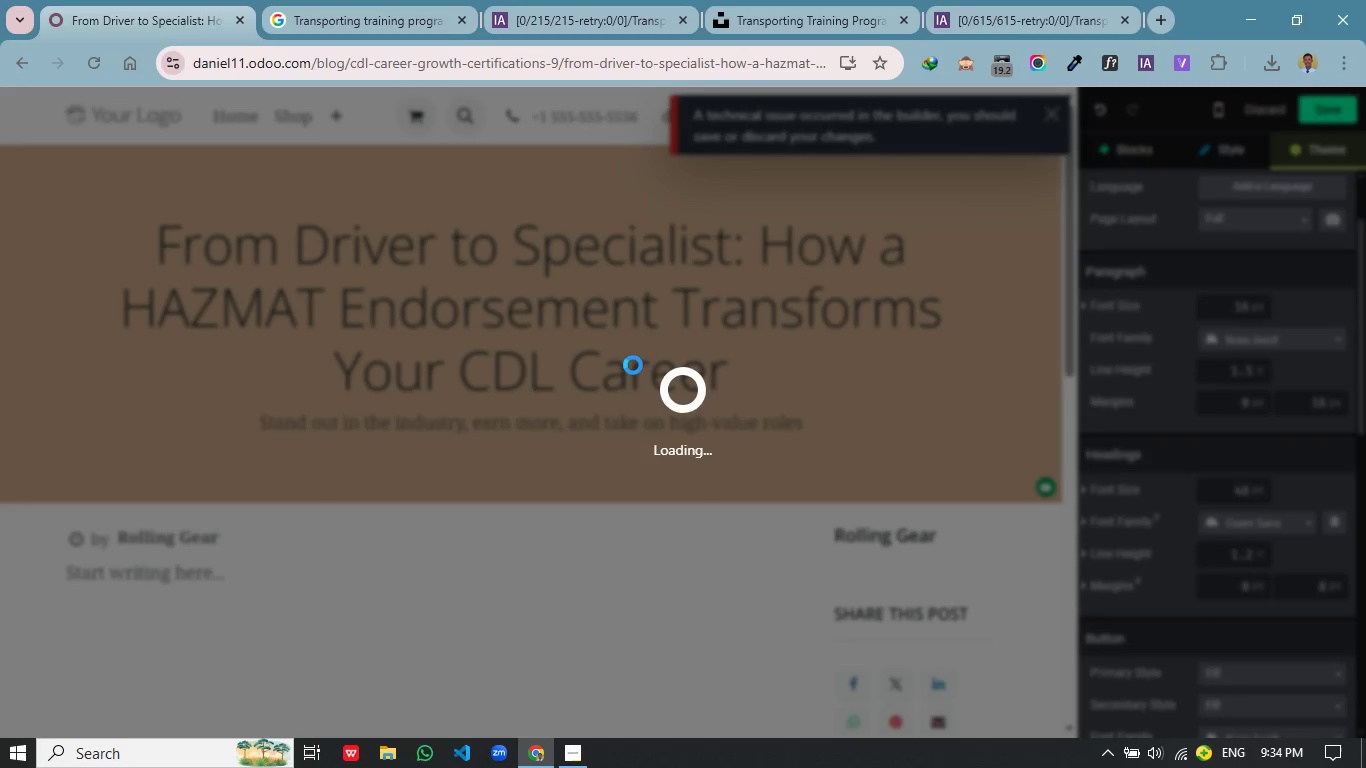 
wait(18.64)
 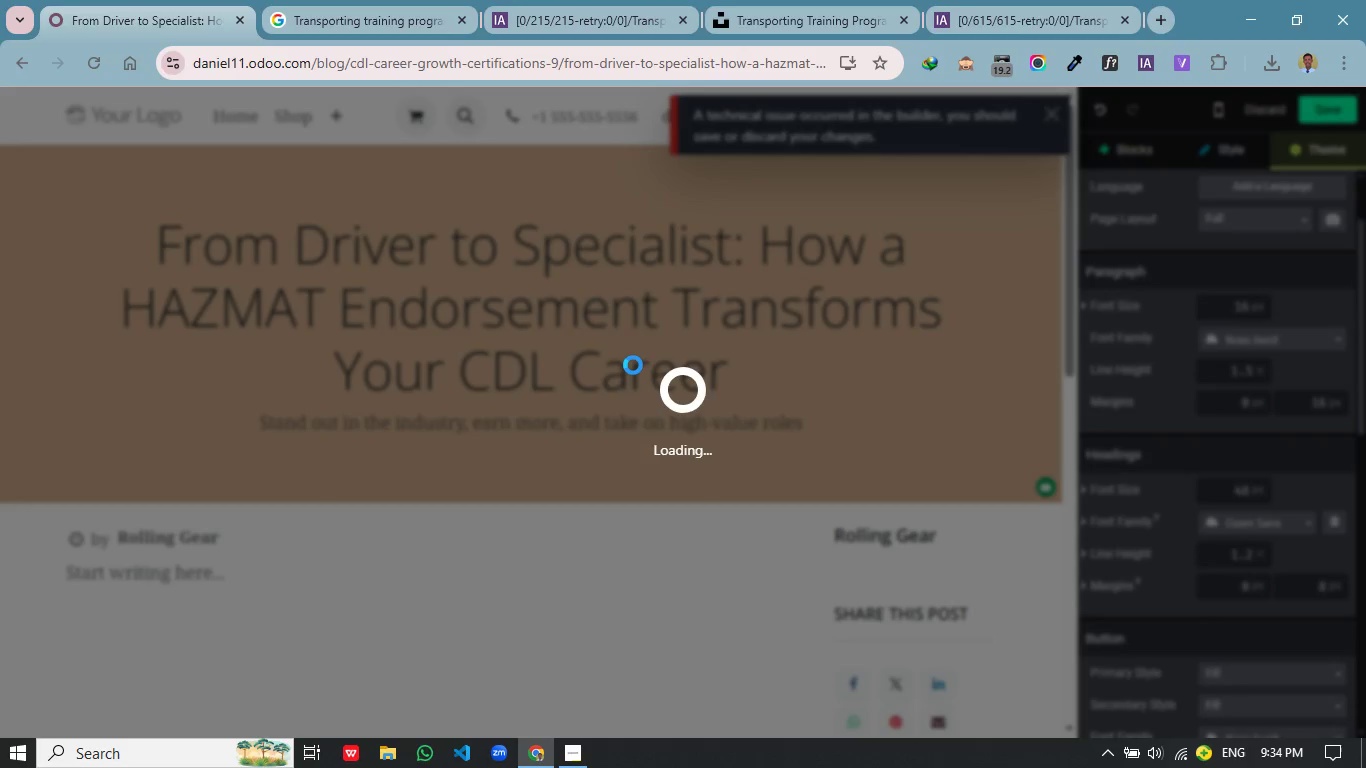 
left_click([900, 388])
 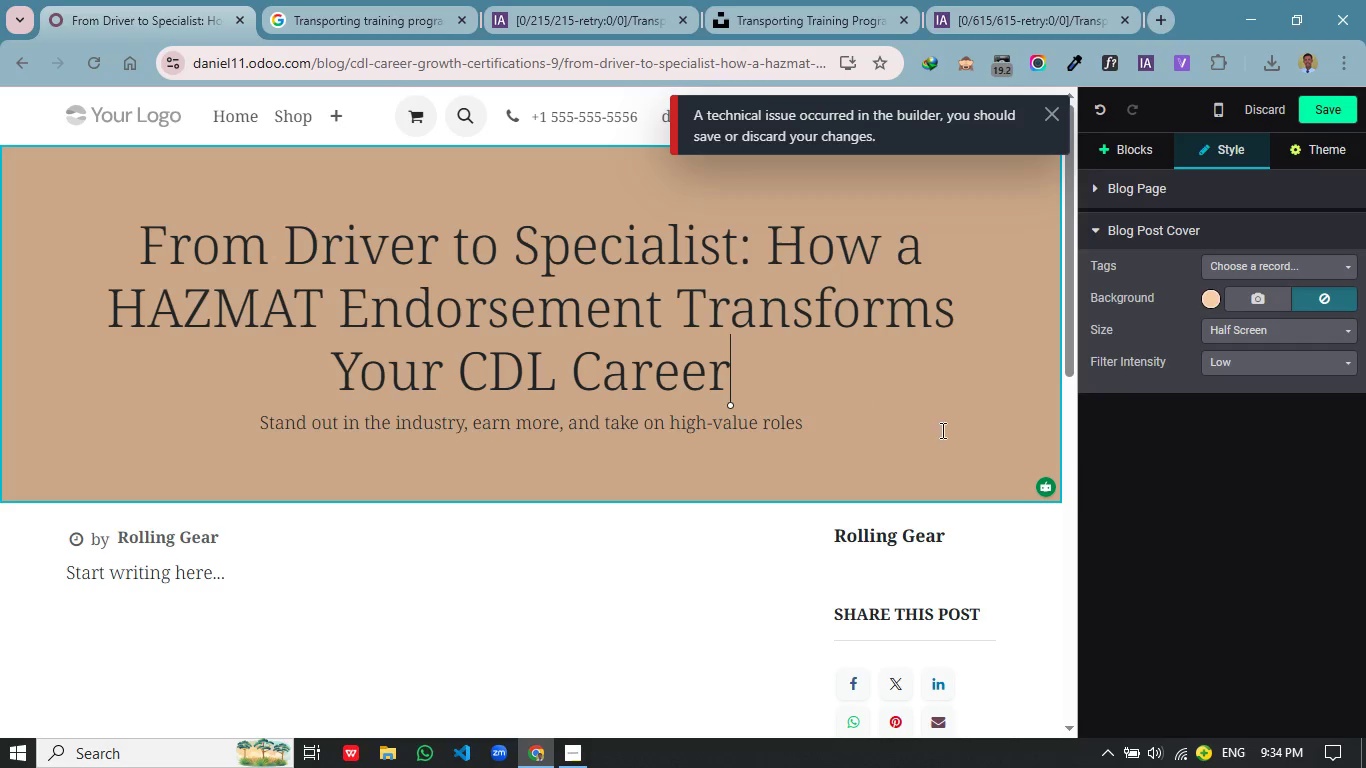 
left_click([941, 430])
 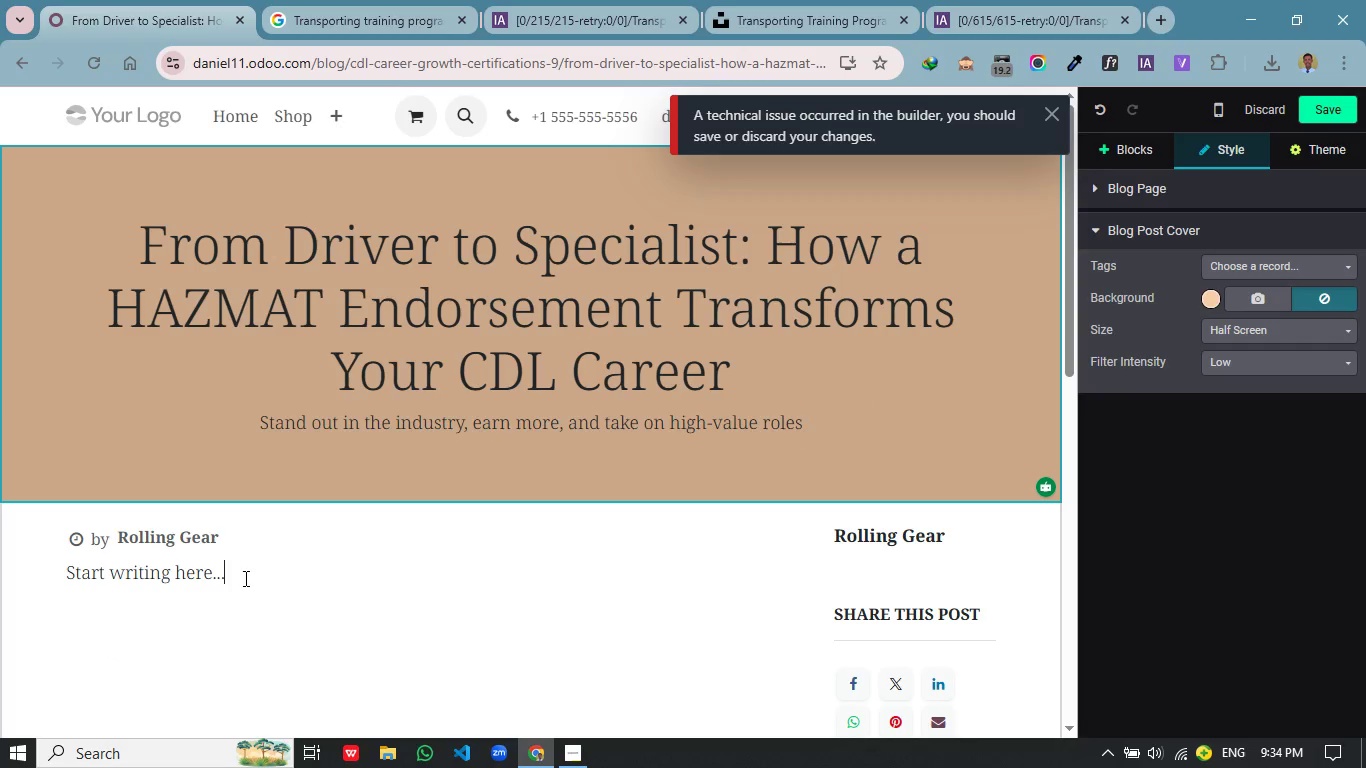 
left_click_drag(start_coordinate=[244, 578], to_coordinate=[0, 560])
 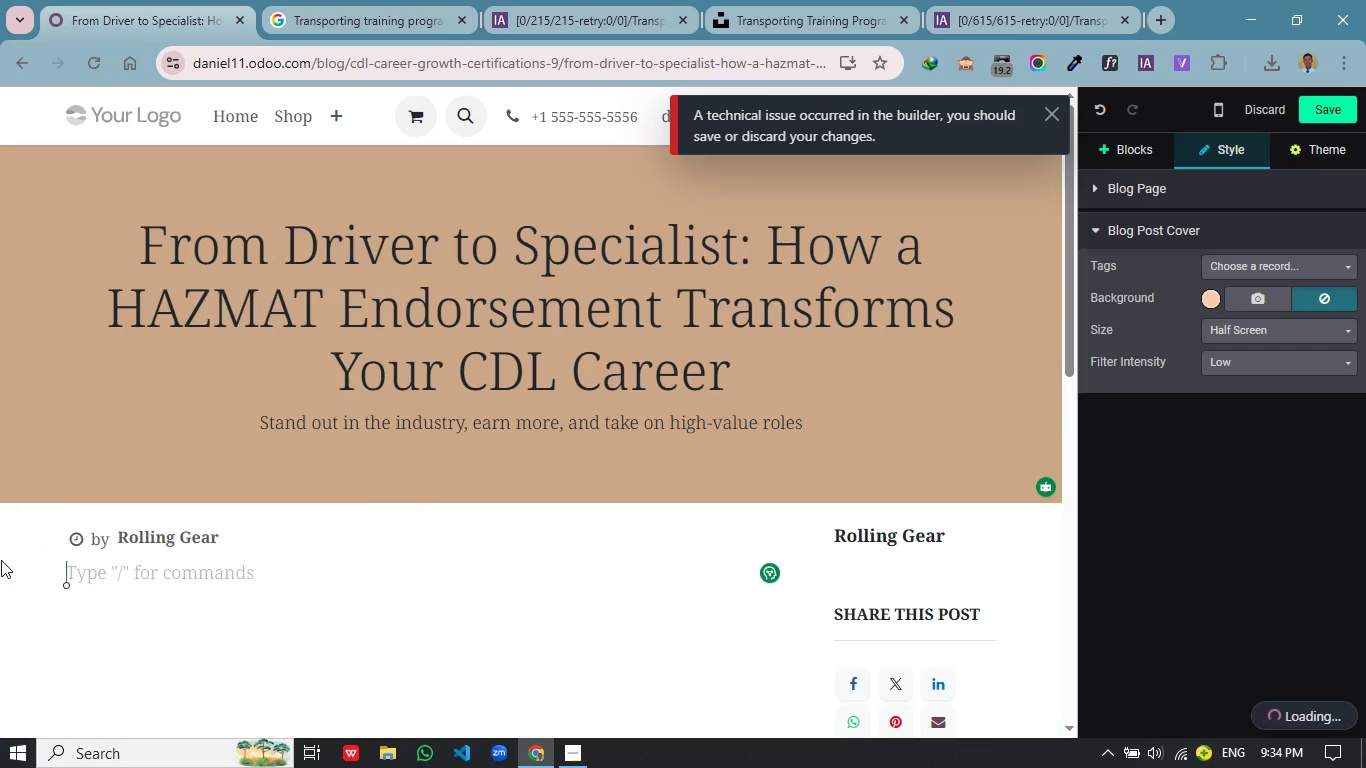 
key(Backspace)
 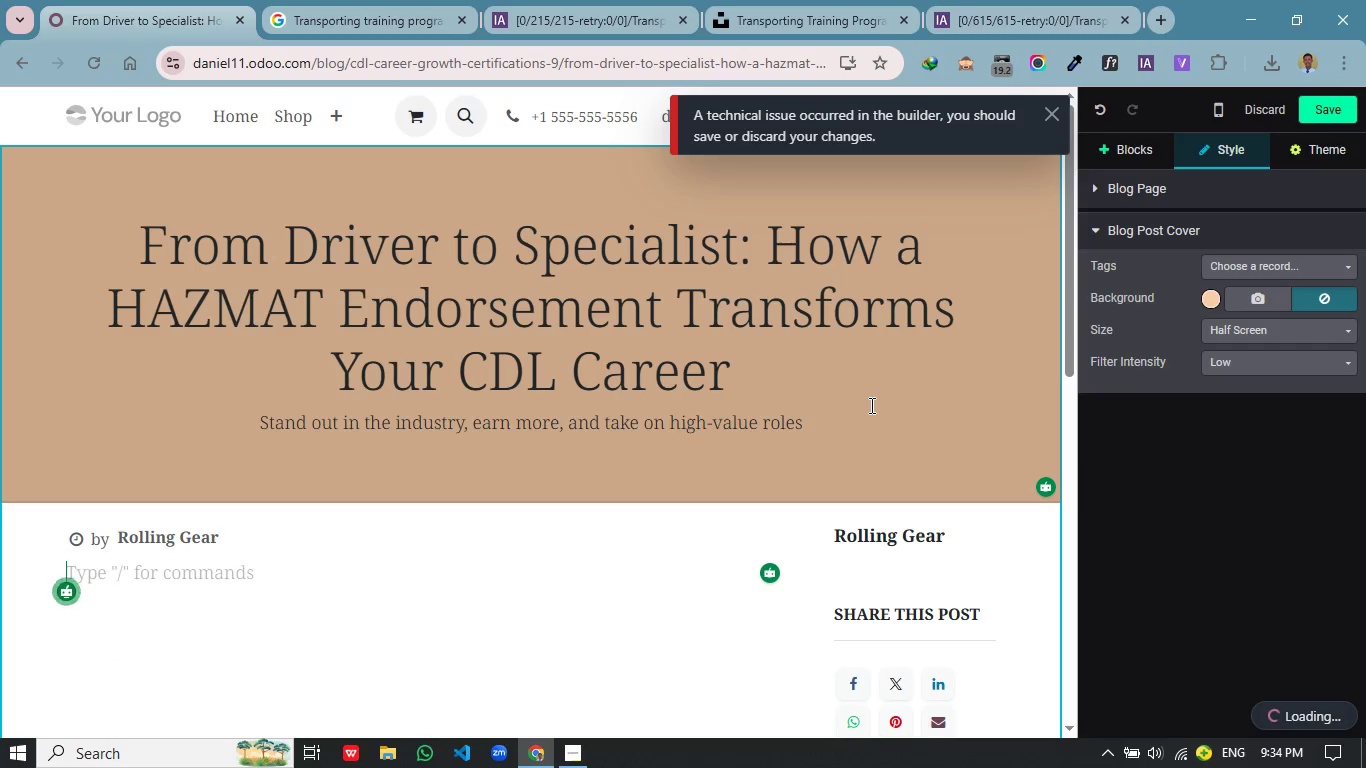 
left_click([870, 405])
 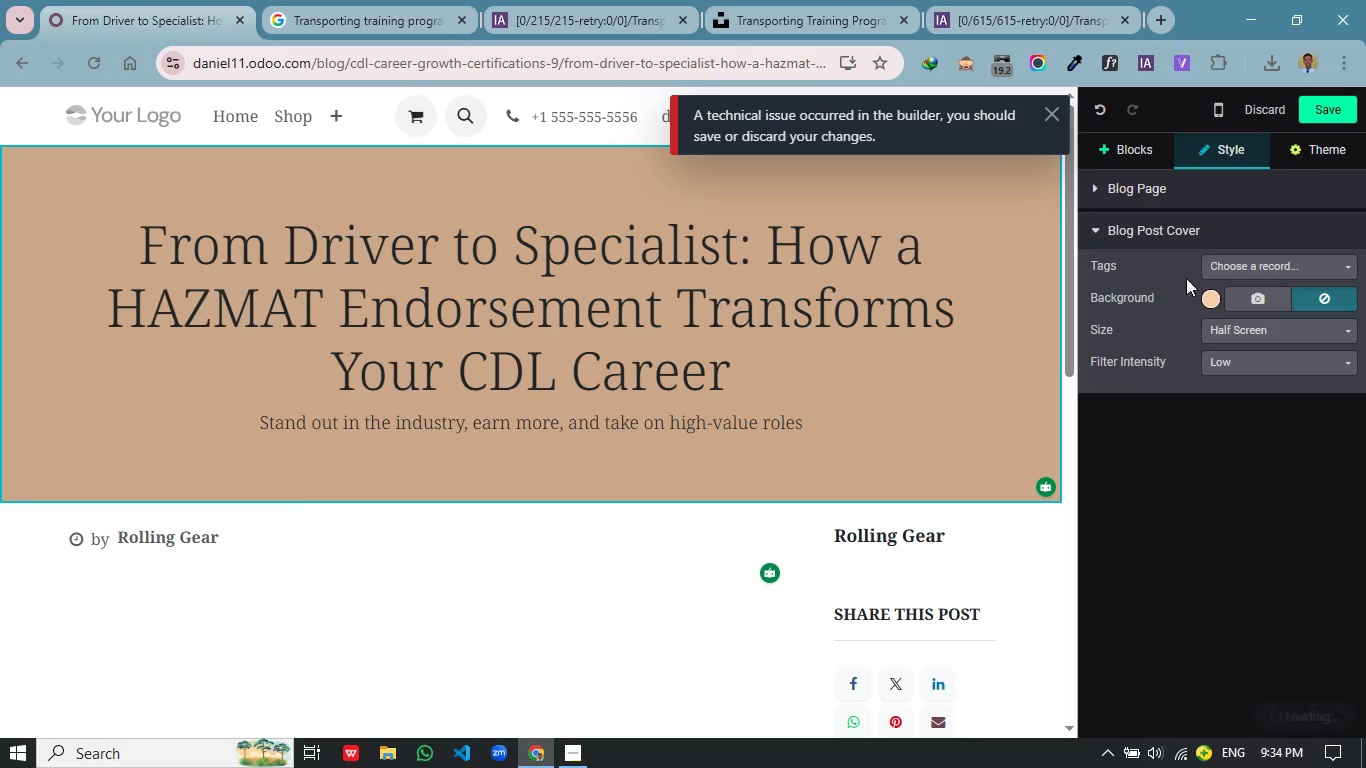 
mouse_move([1241, 289])
 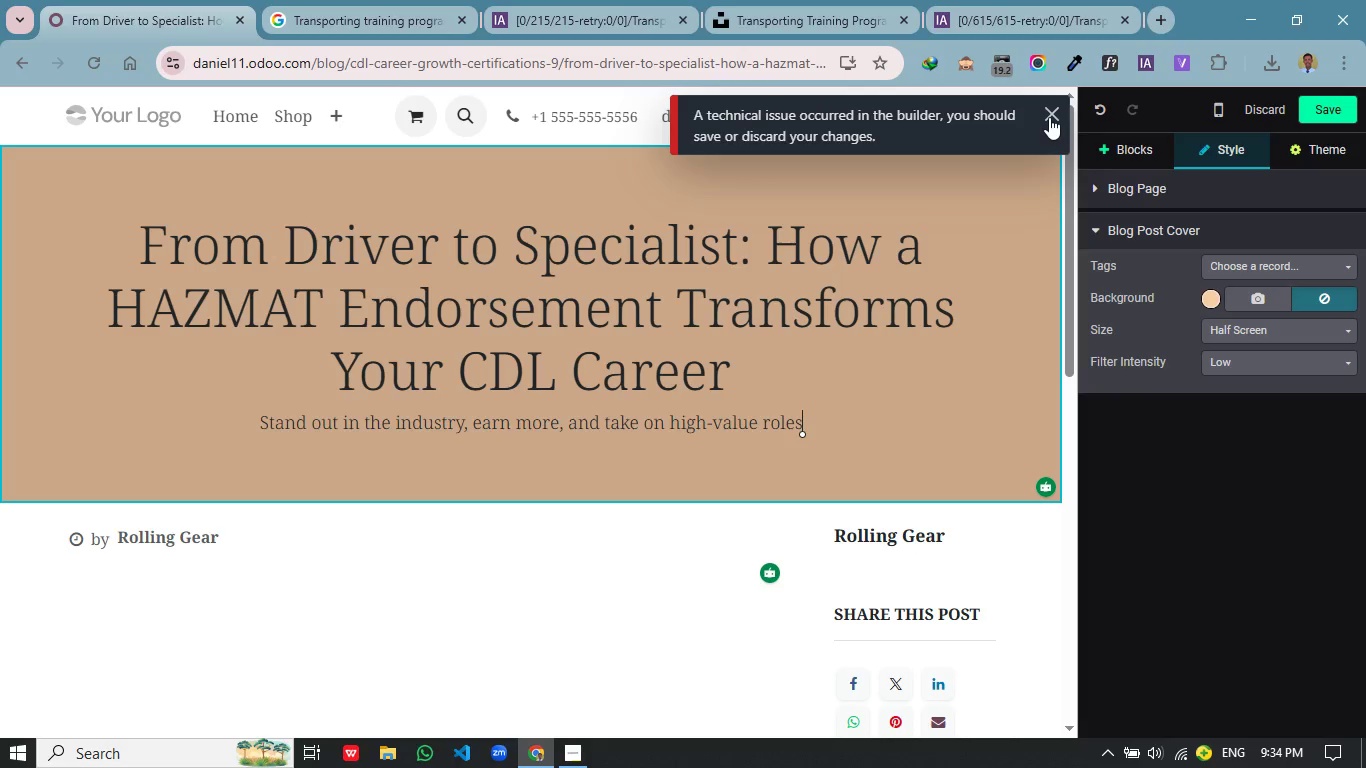 
left_click([1049, 117])
 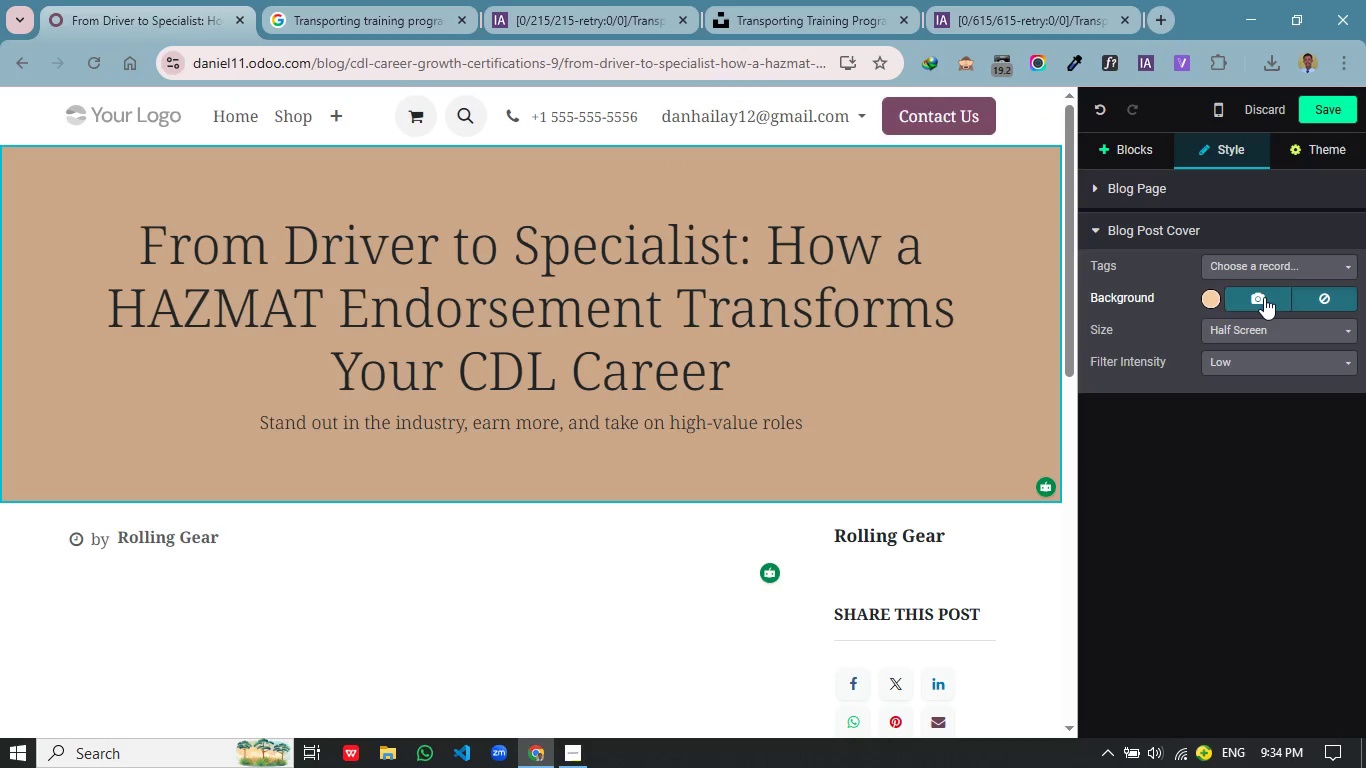 
left_click([1264, 297])
 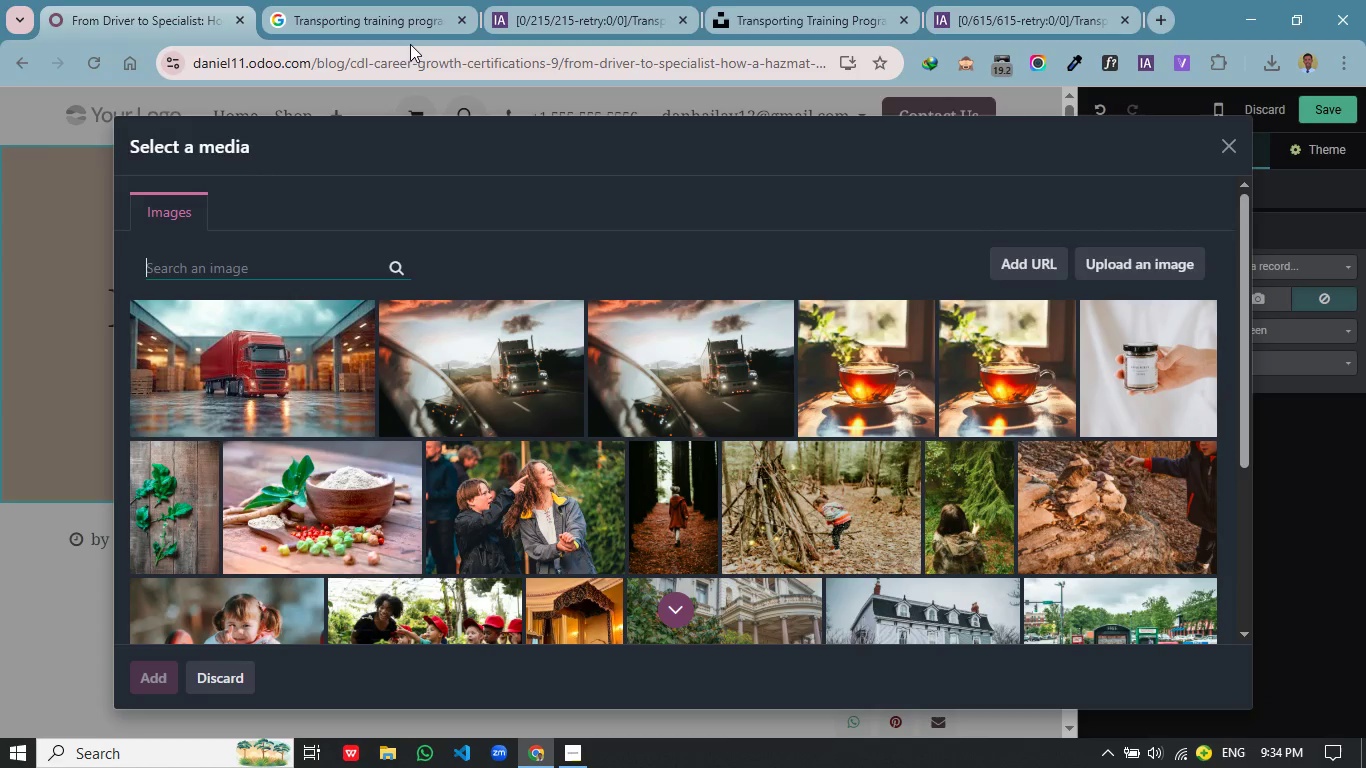 
wait(7.06)
 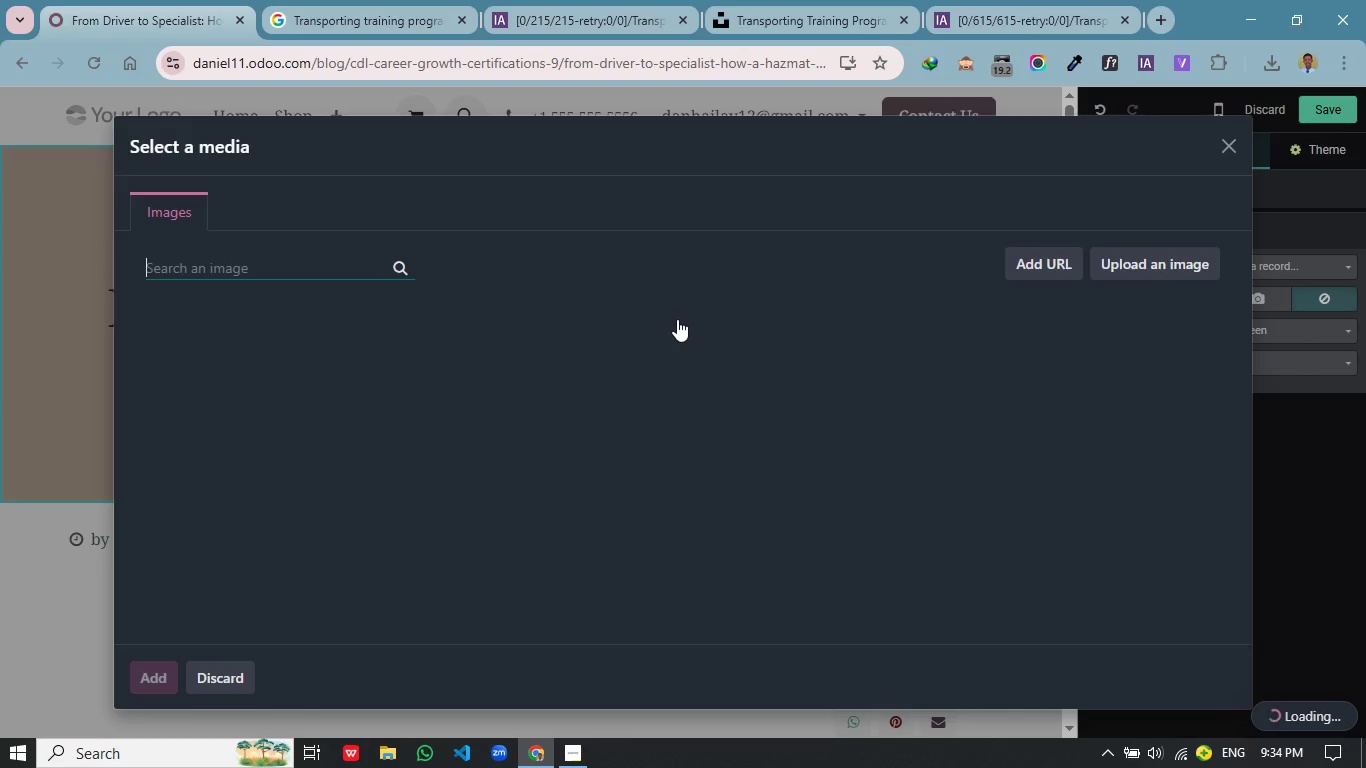 
left_click([818, 6])
 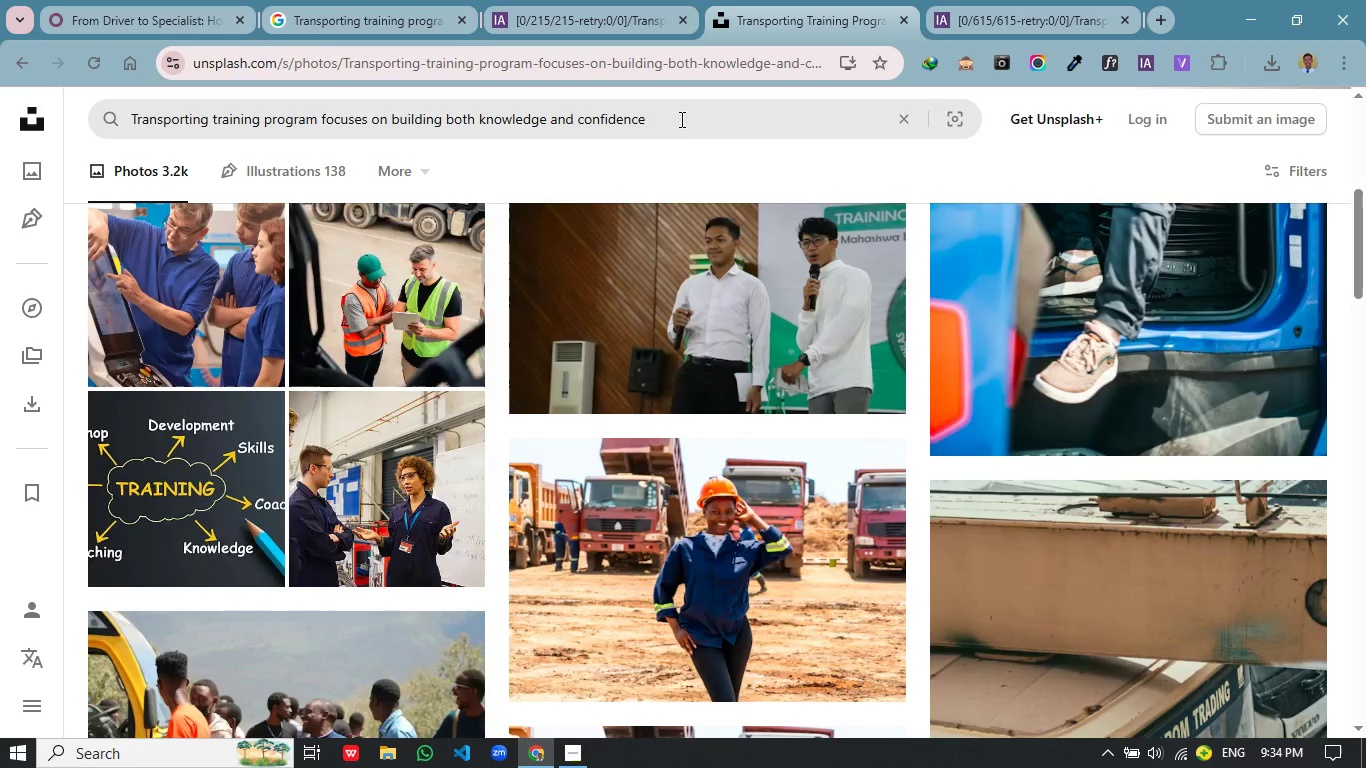 
left_click_drag(start_coordinate=[680, 119], to_coordinate=[103, 116])
 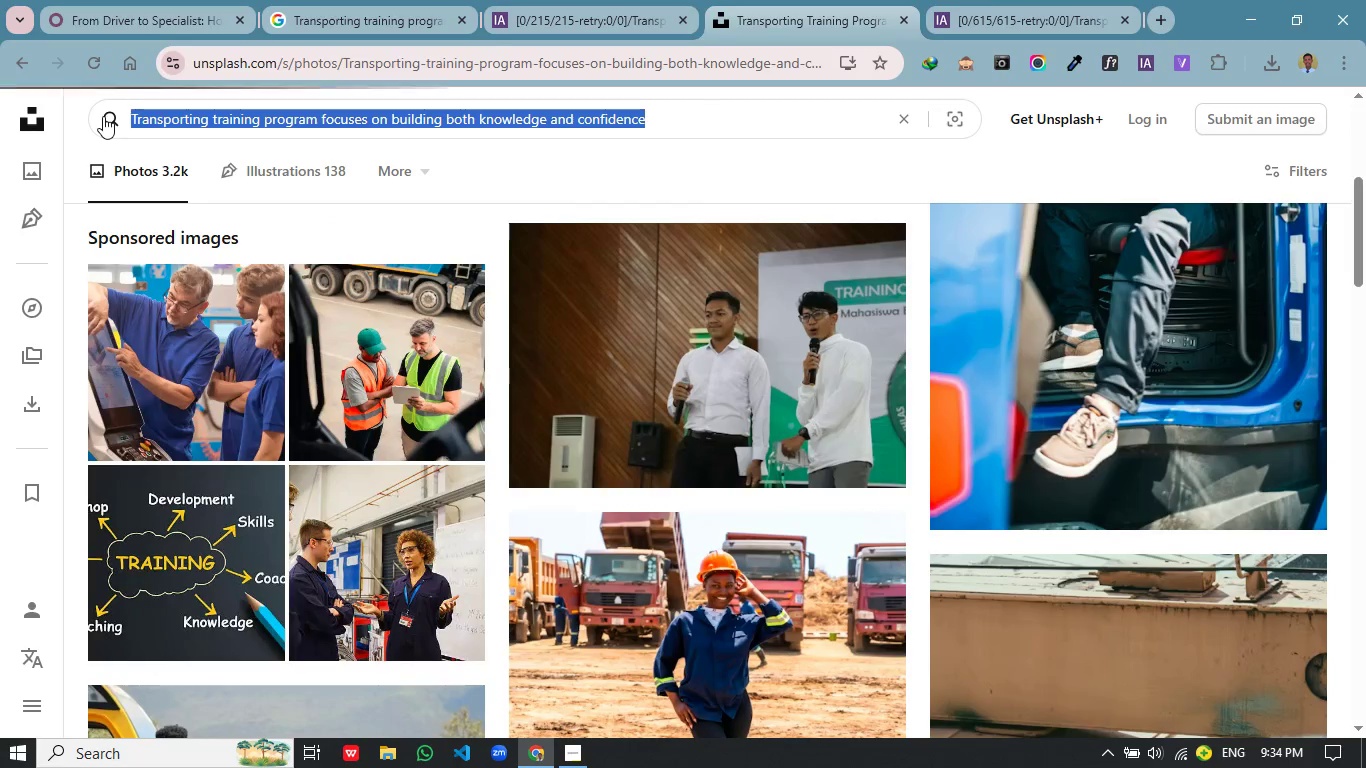 
key(Backspace)
 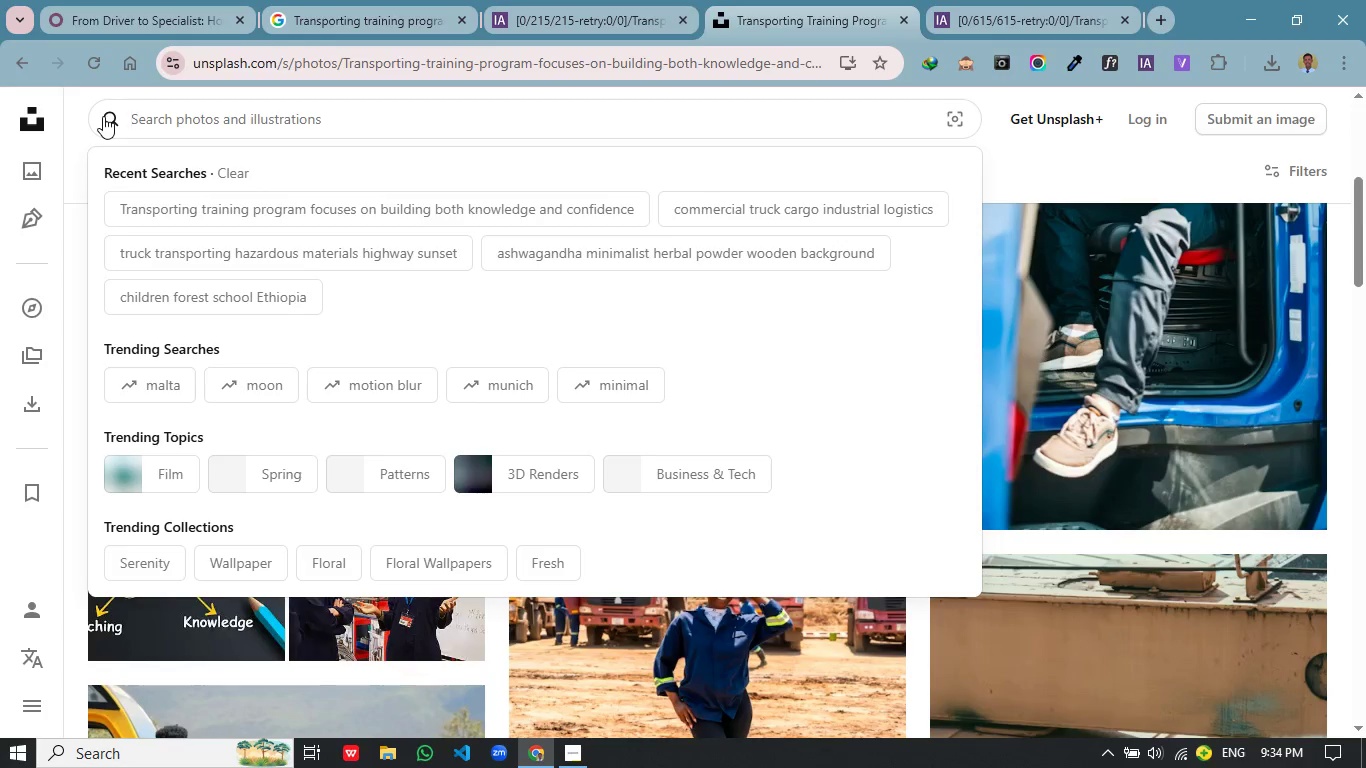 
type(From driver to specialist)
 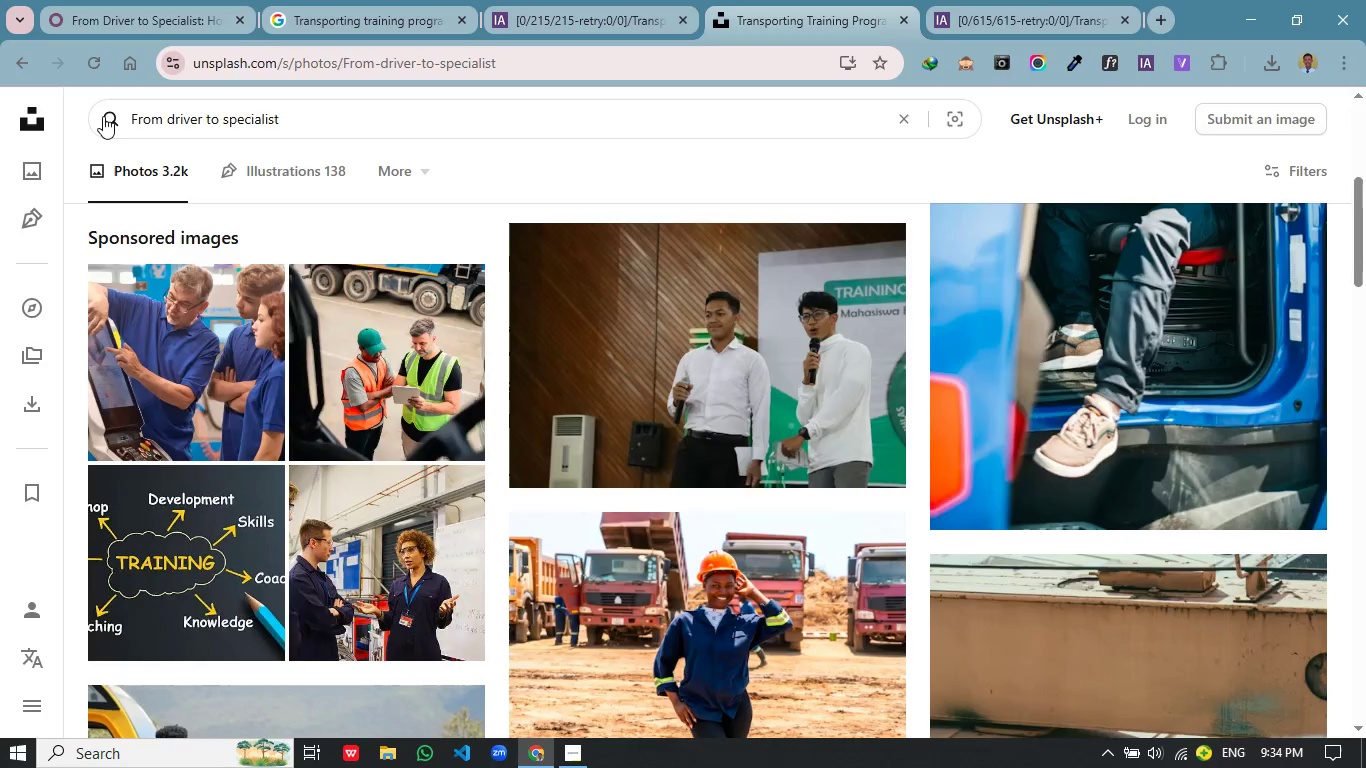 
key(Enter)
 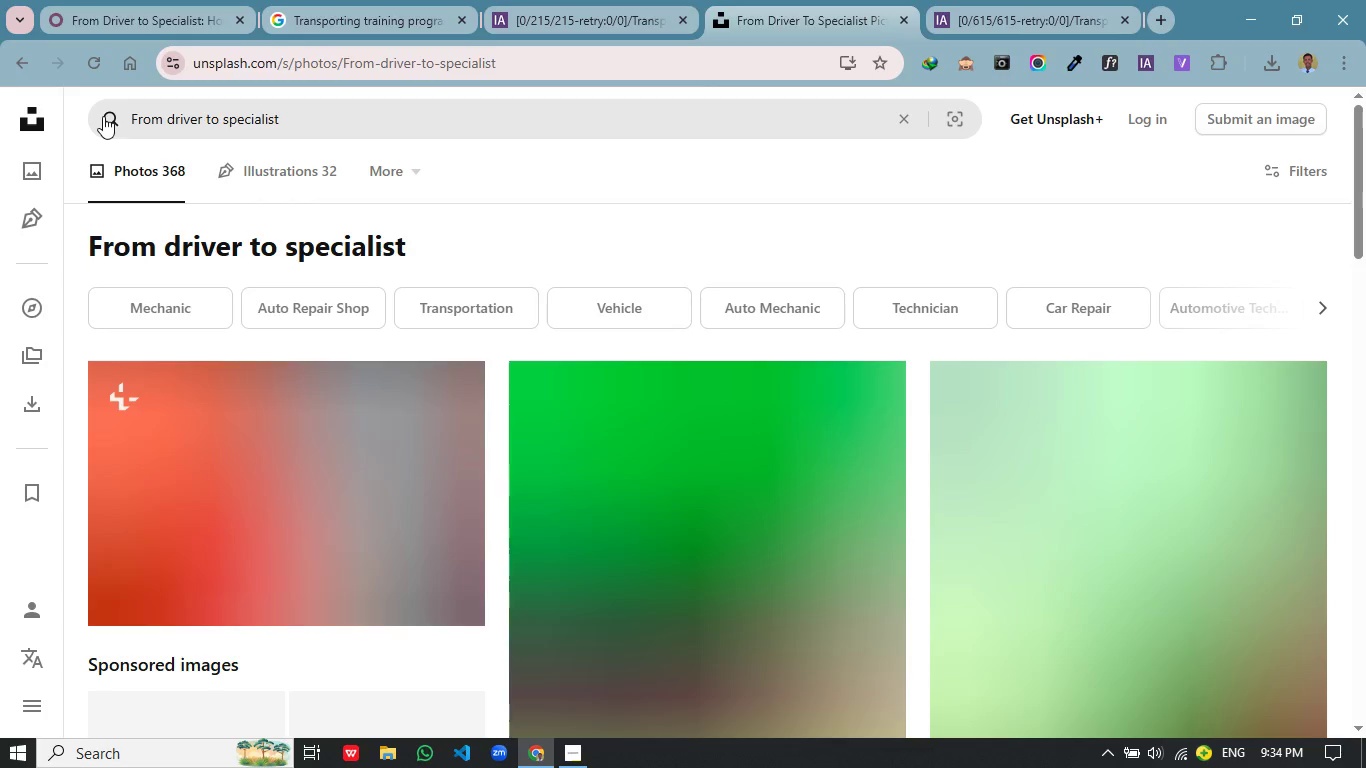 
wait(15.08)
 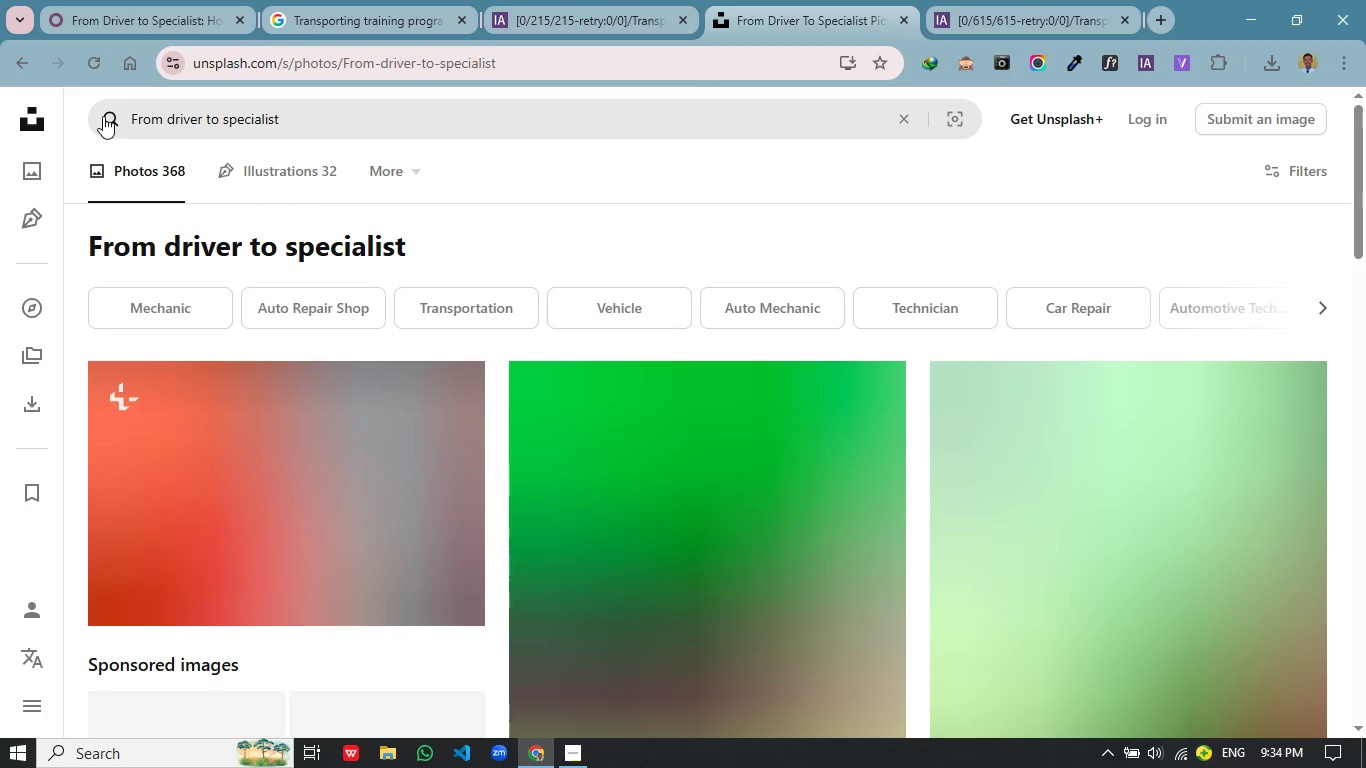 
scroll: coordinate [516, 339], scroll_direction: down, amount: 7.0
 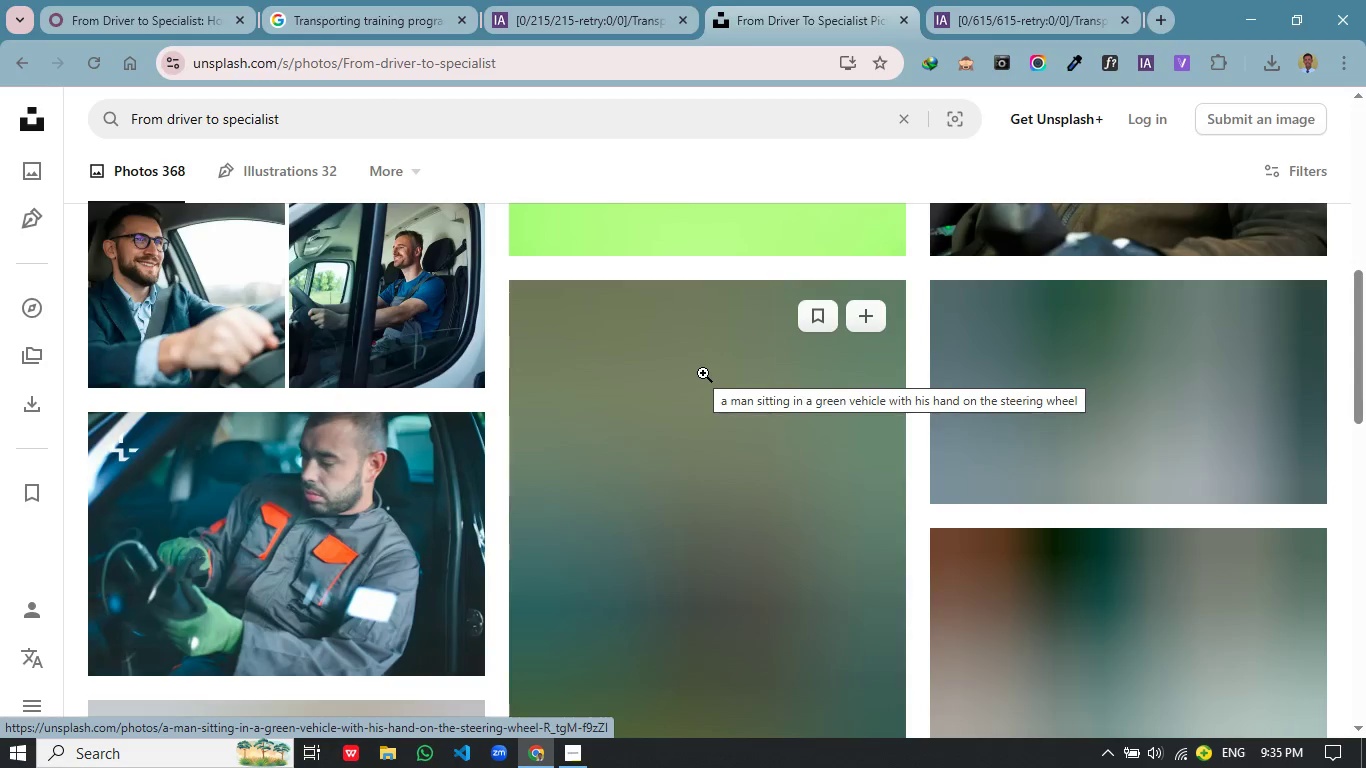 
wait(5.63)
 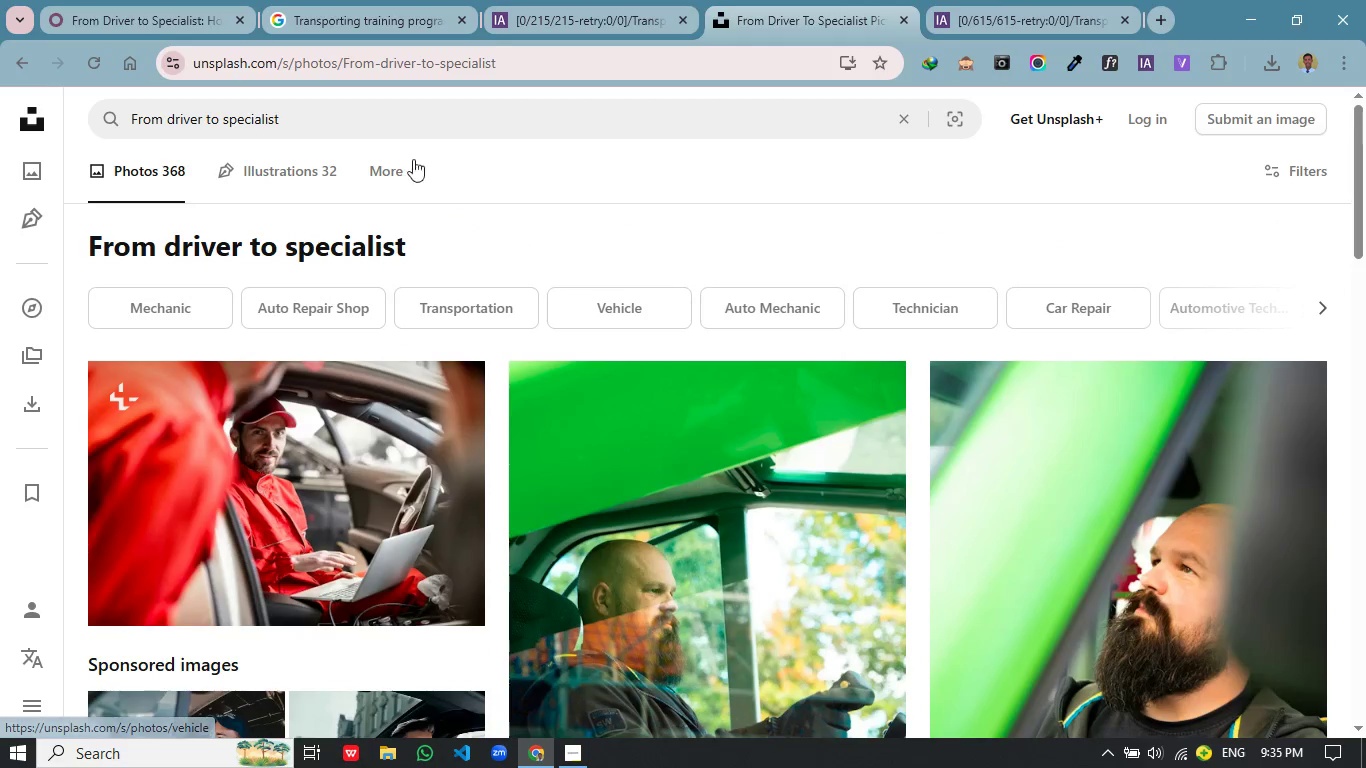 
left_click([361, 128])
 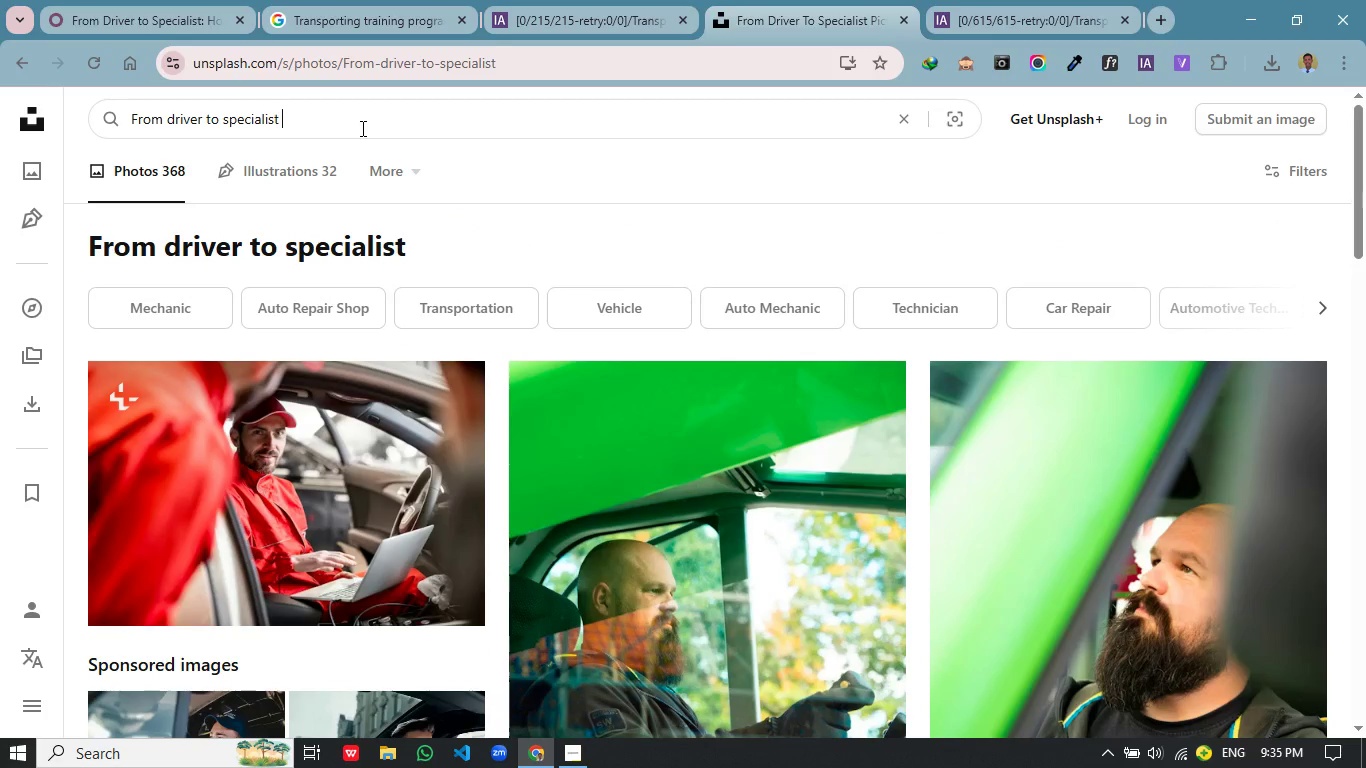 
key(Space)
 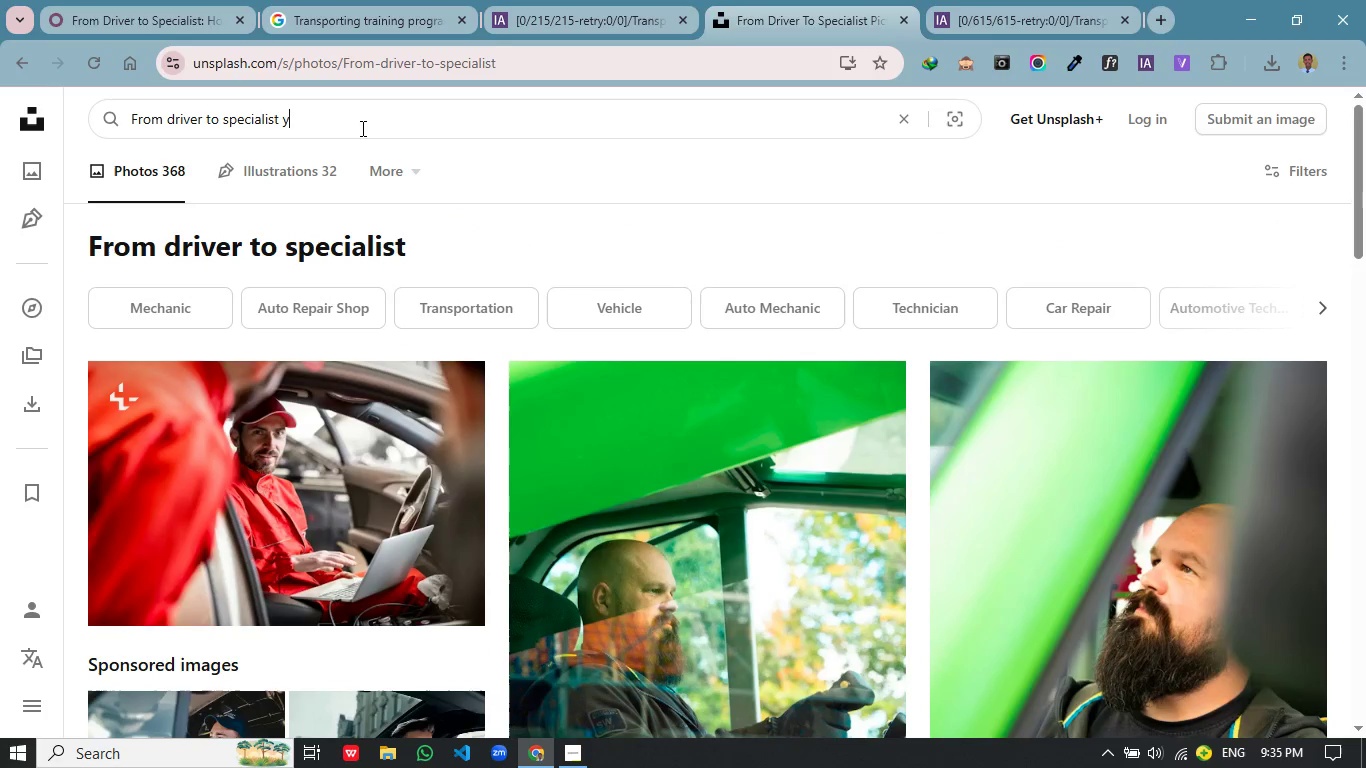 
scroll: coordinate [703, 373], scroll_direction: up, amount: 10.0
 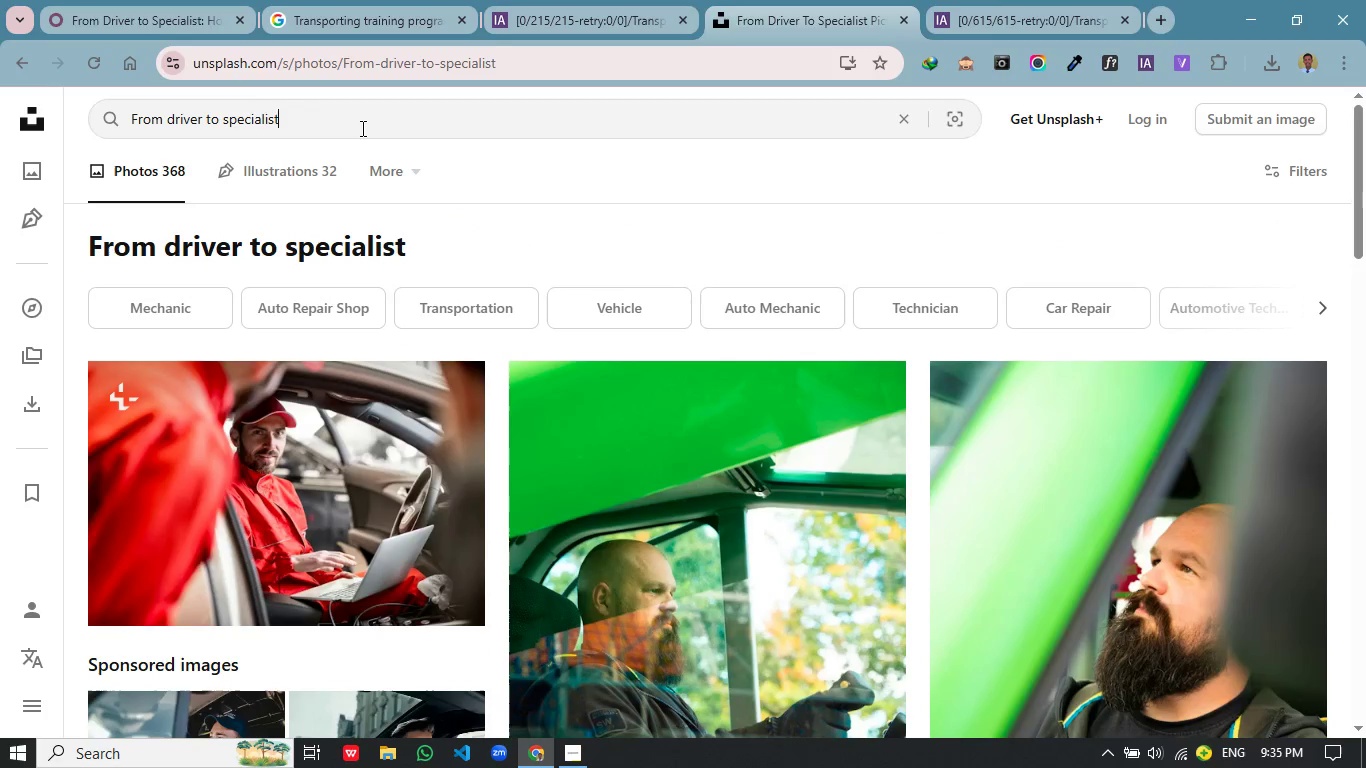 
type(your c)
key(Backspace)
type(CDL career)
 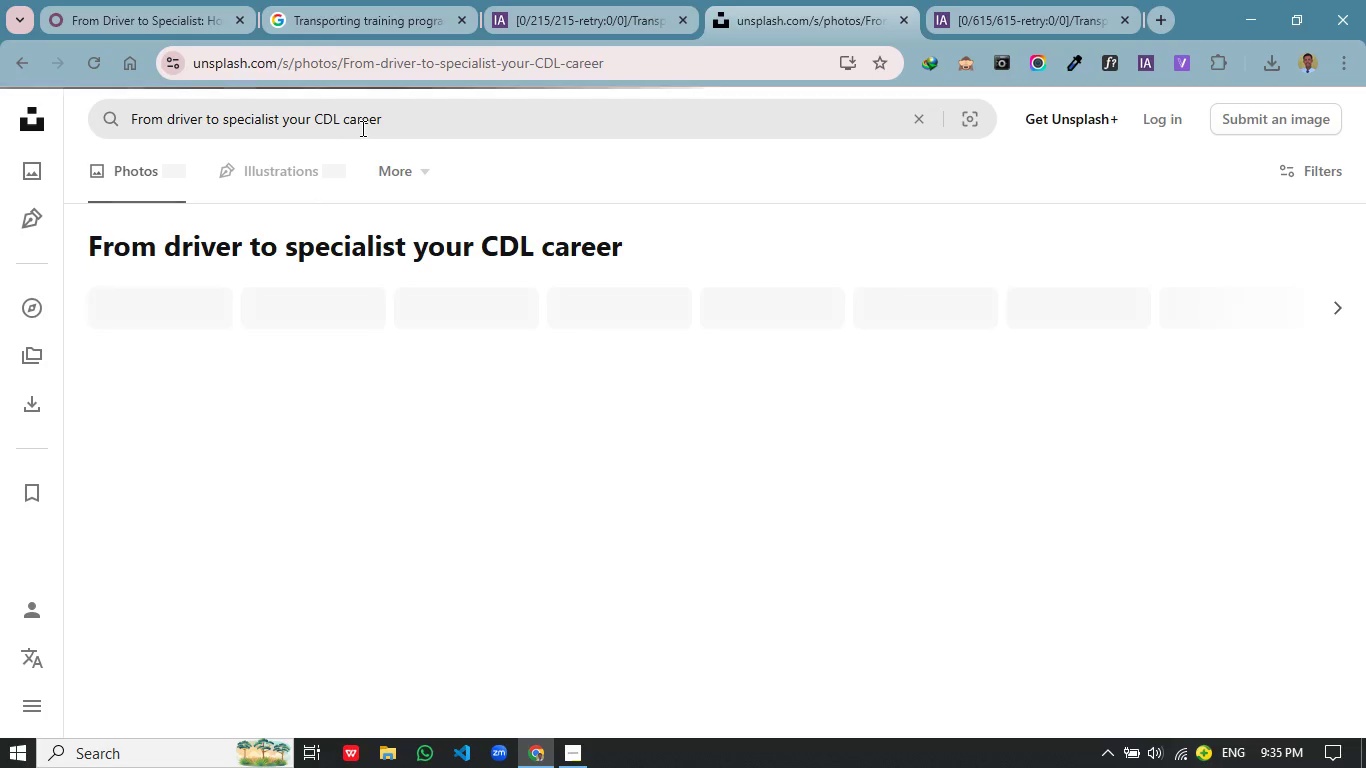 
 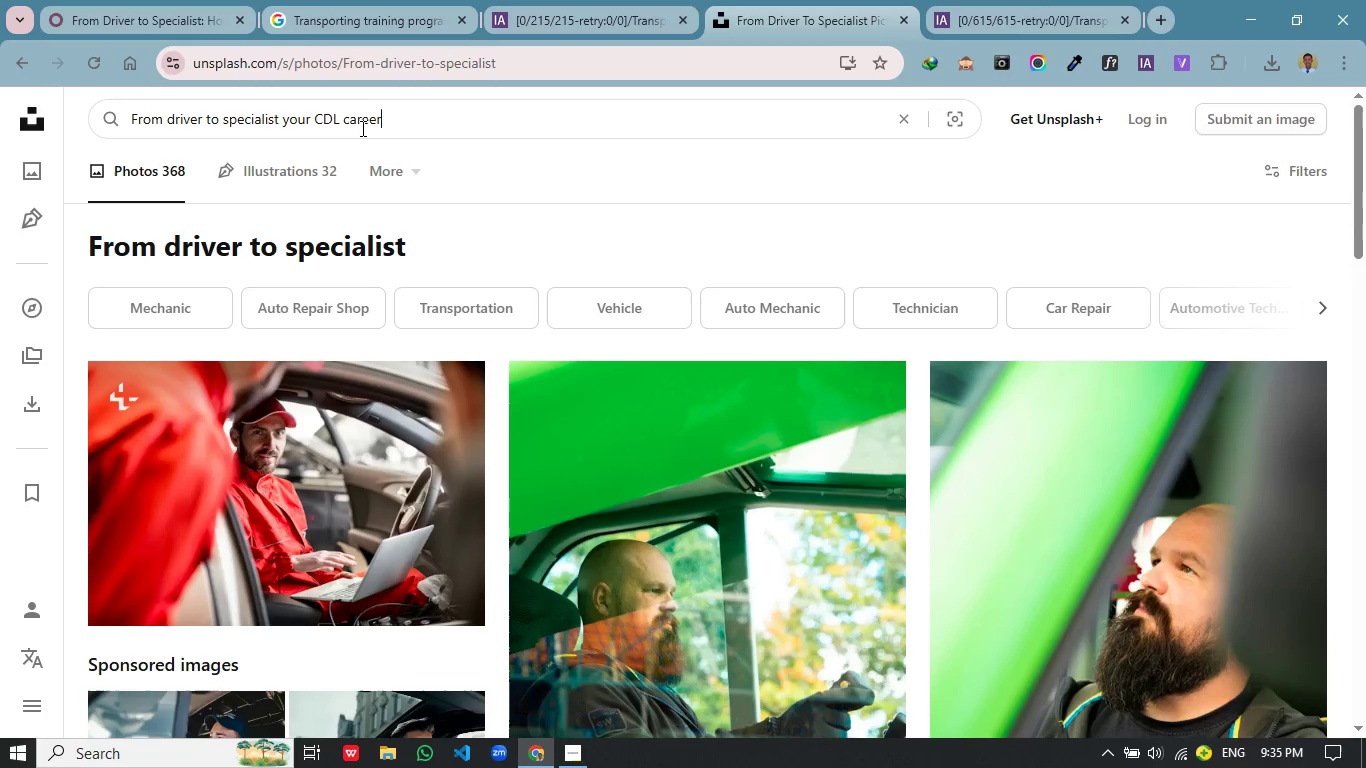 
key(Enter)
 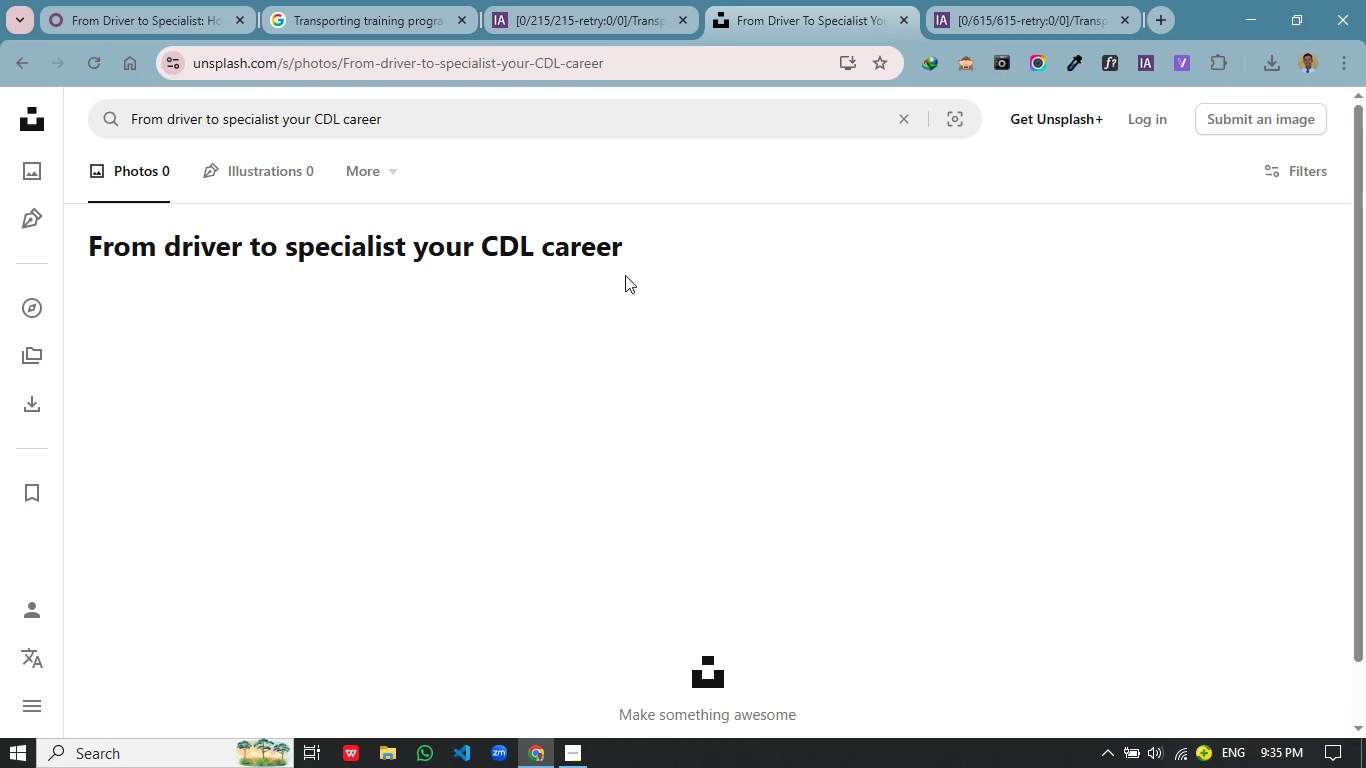 
wait(7.27)
 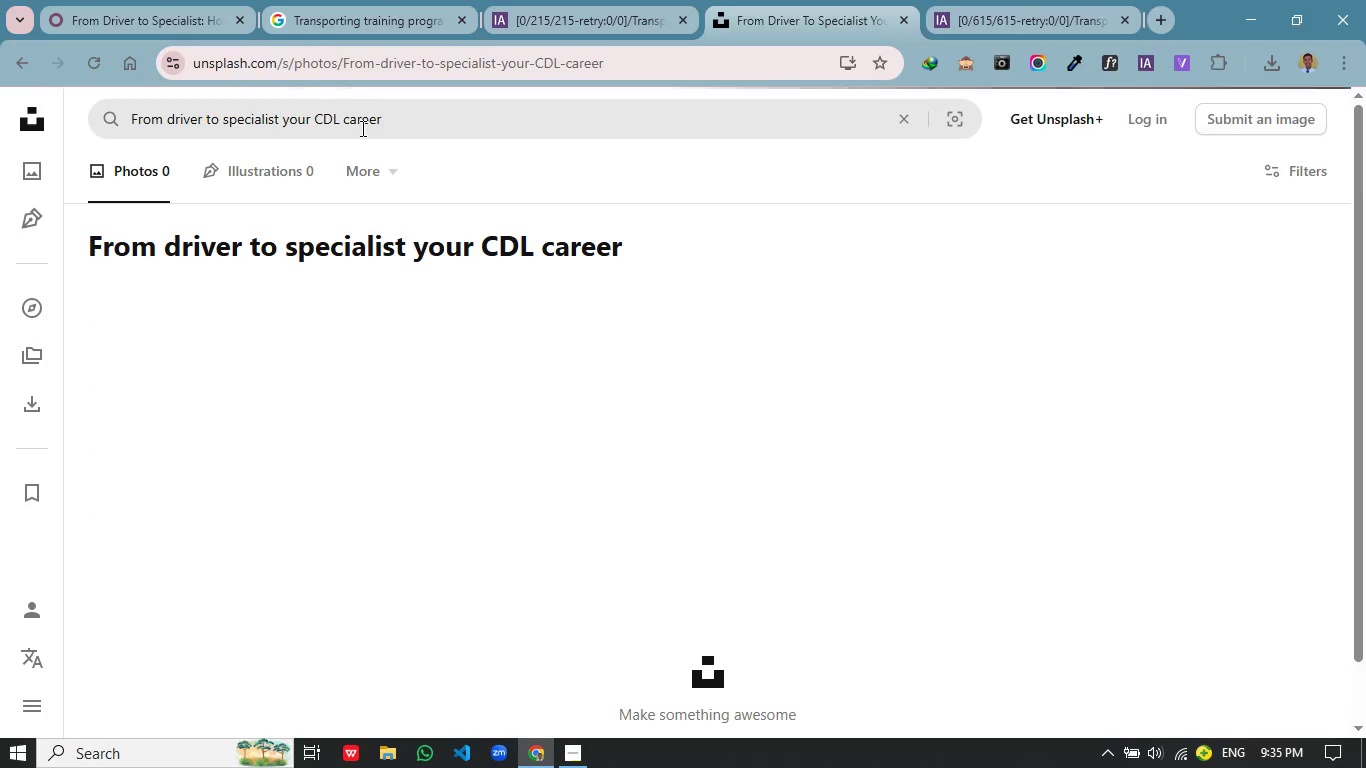 
scroll: coordinate [744, 372], scroll_direction: down, amount: 7.0
 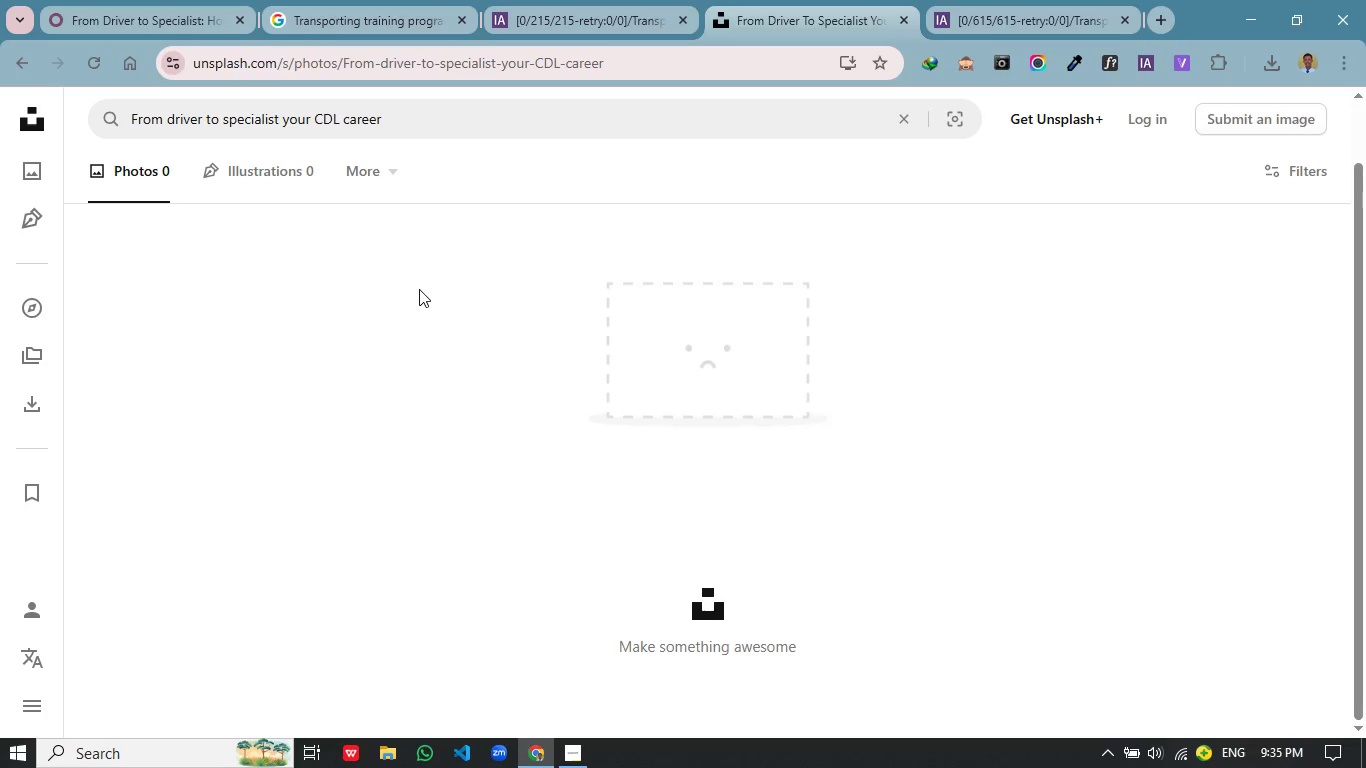 
scroll: coordinate [419, 289], scroll_direction: up, amount: 4.0
 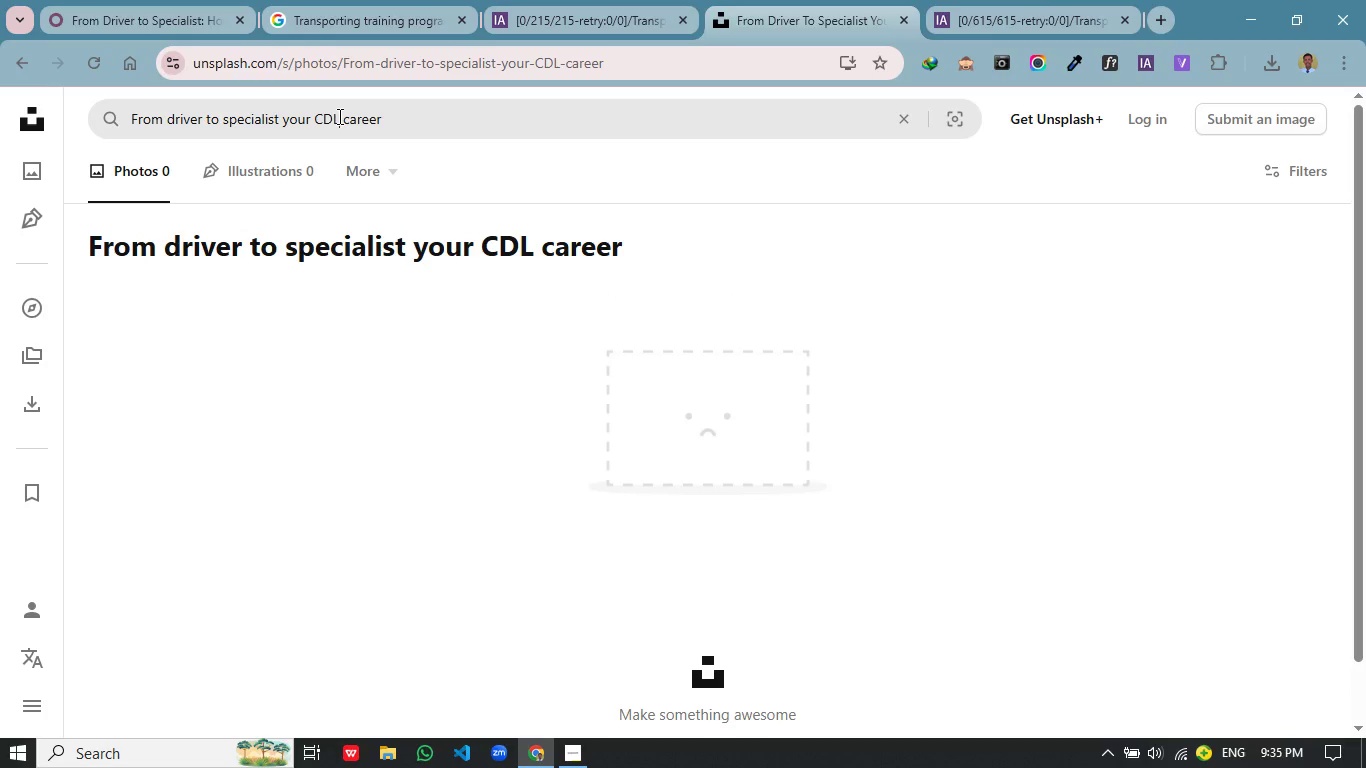 
left_click([338, 116])
 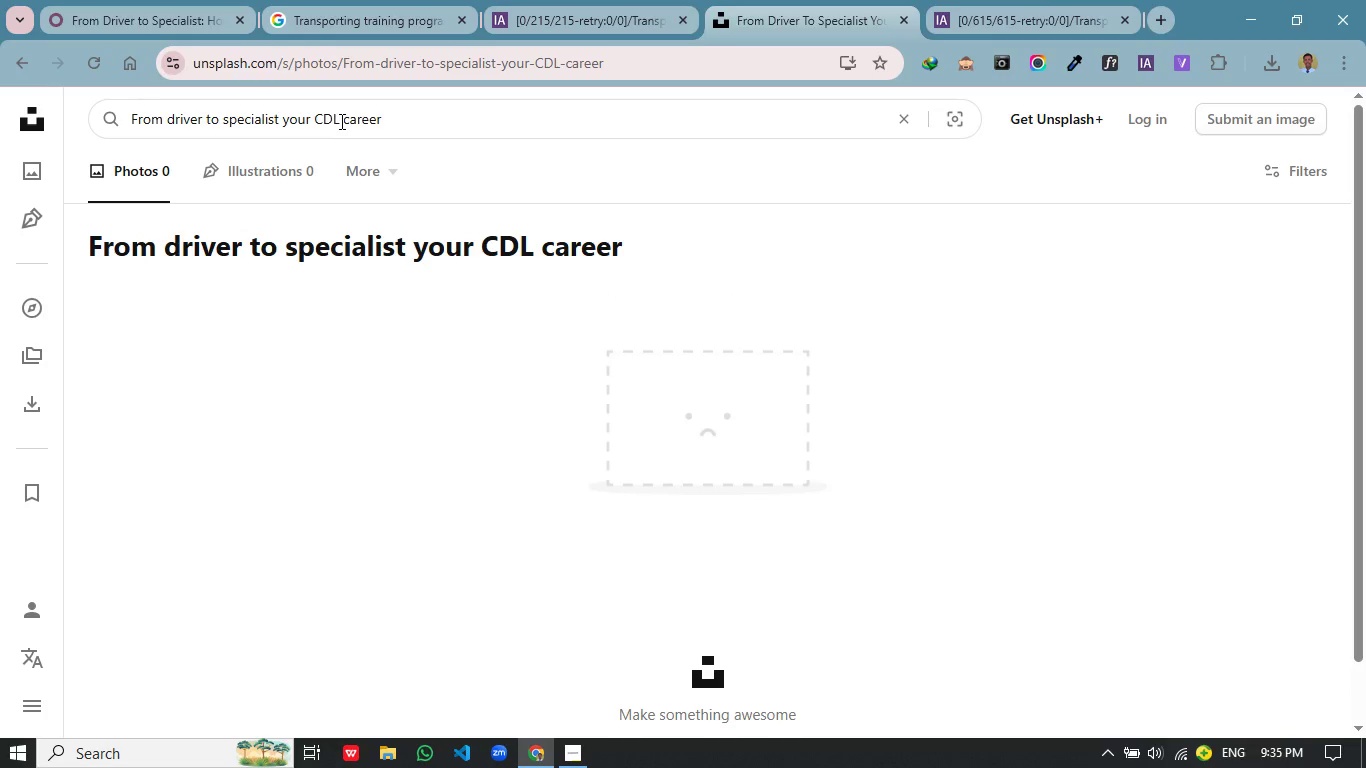 
left_click_drag(start_coordinate=[341, 120], to_coordinate=[313, 120])
 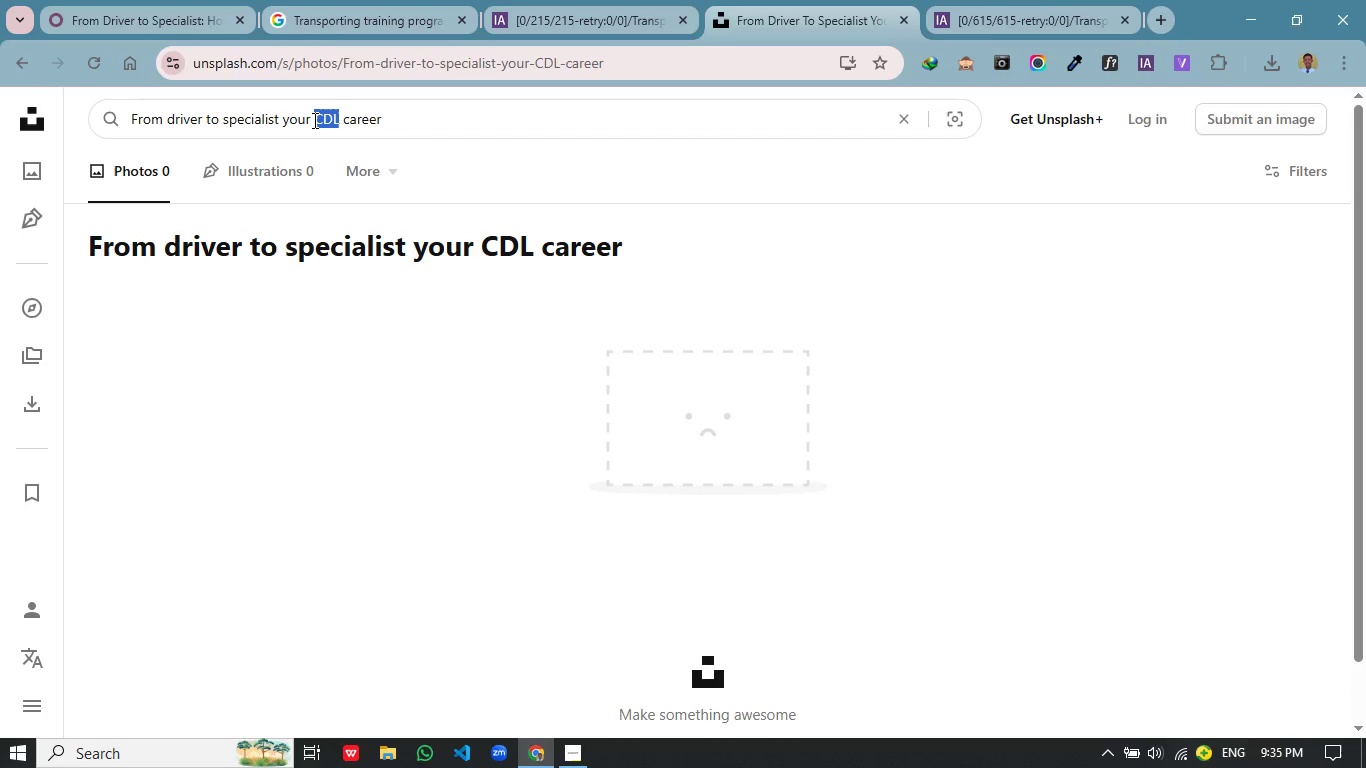 
key(Control+X)
 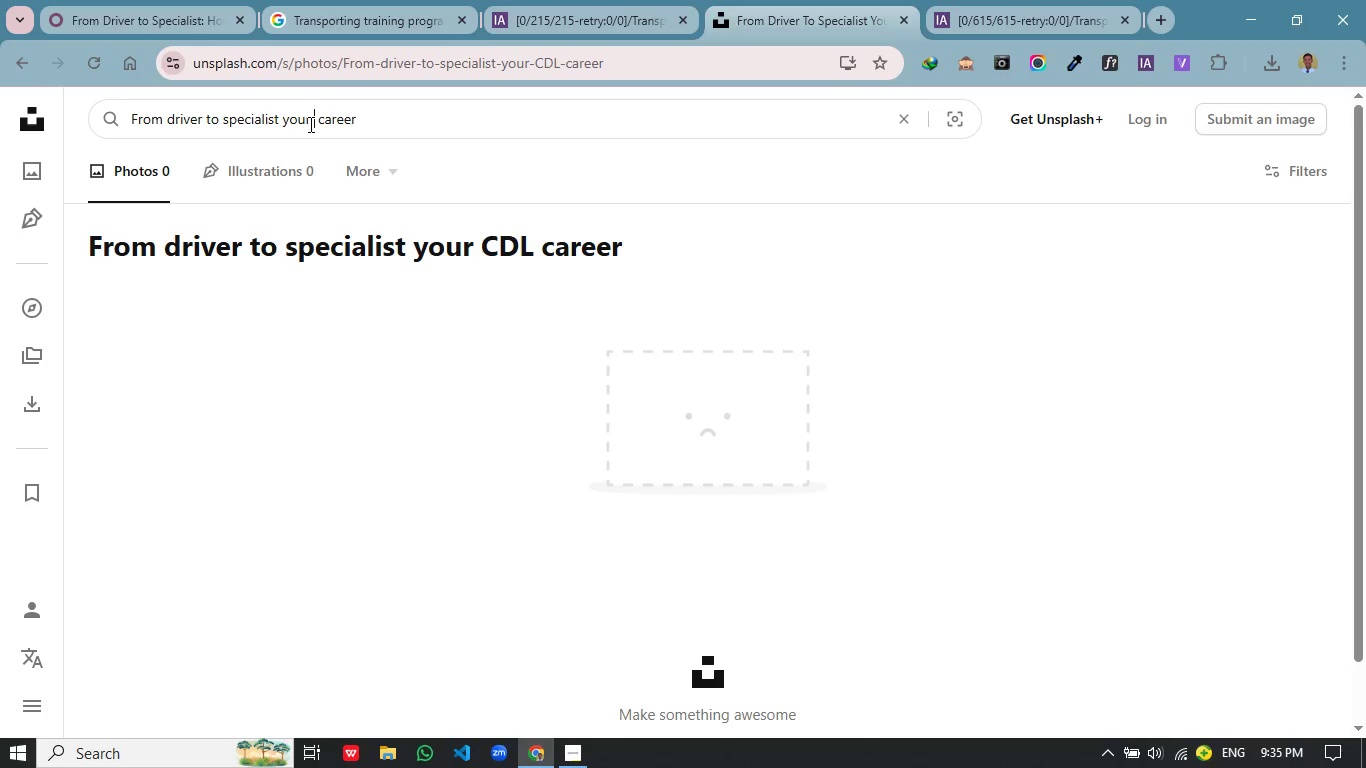 
key(Enter)
 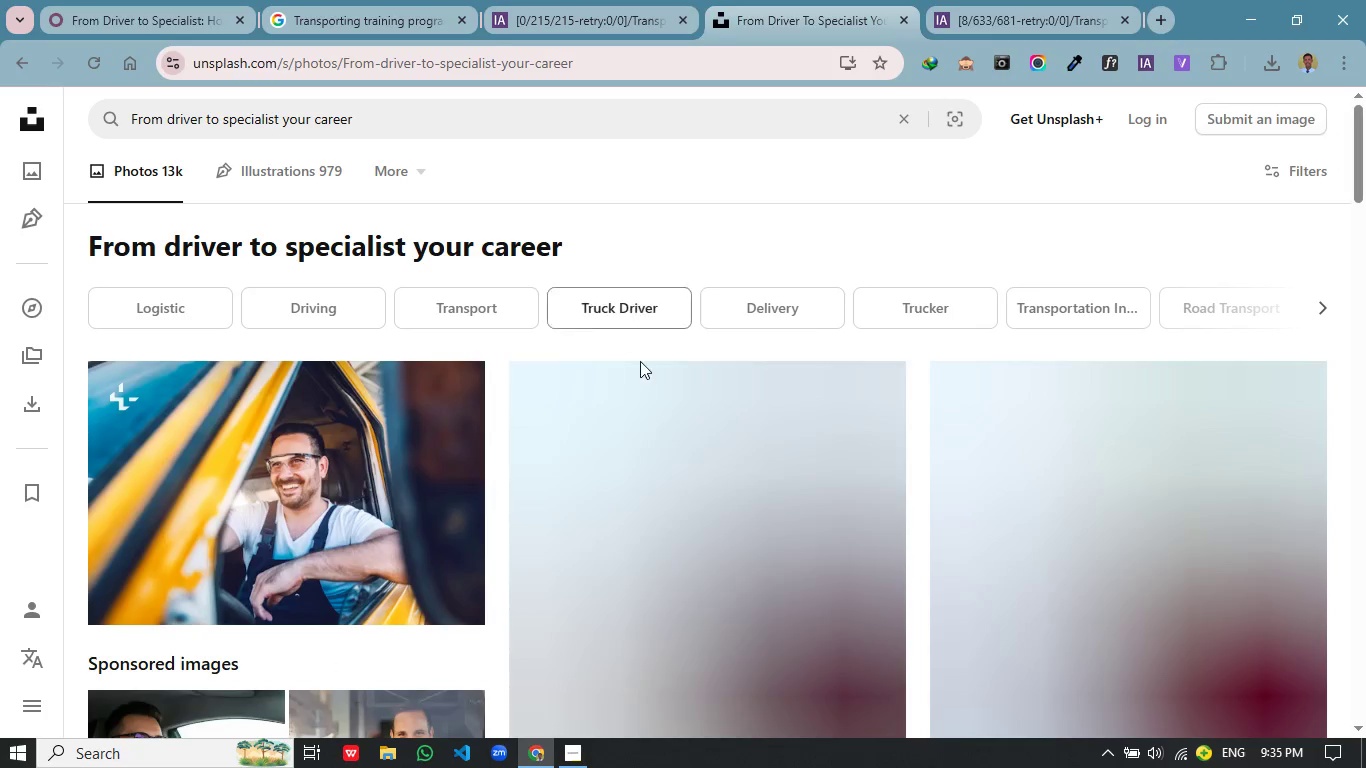 
wait(11.8)
 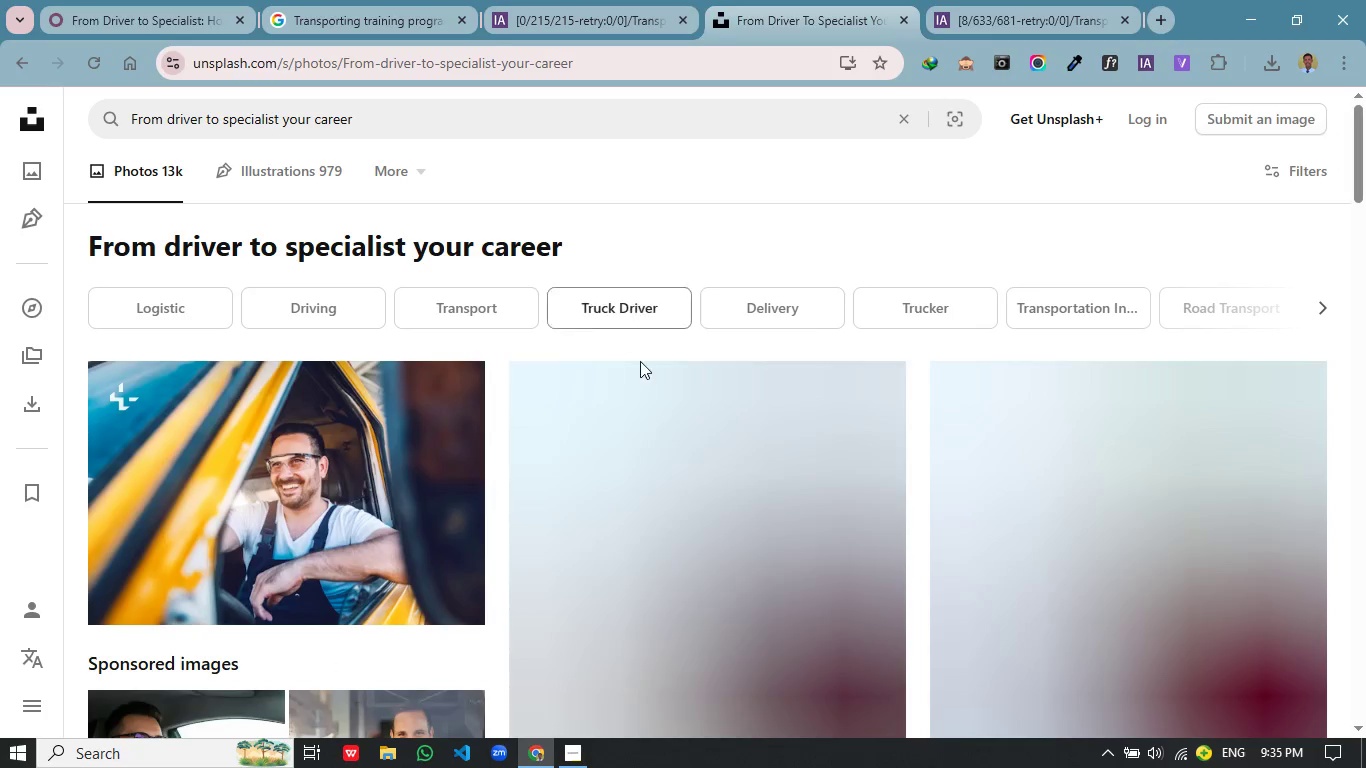 
scroll: coordinate [423, 295], scroll_direction: down, amount: 3.0
 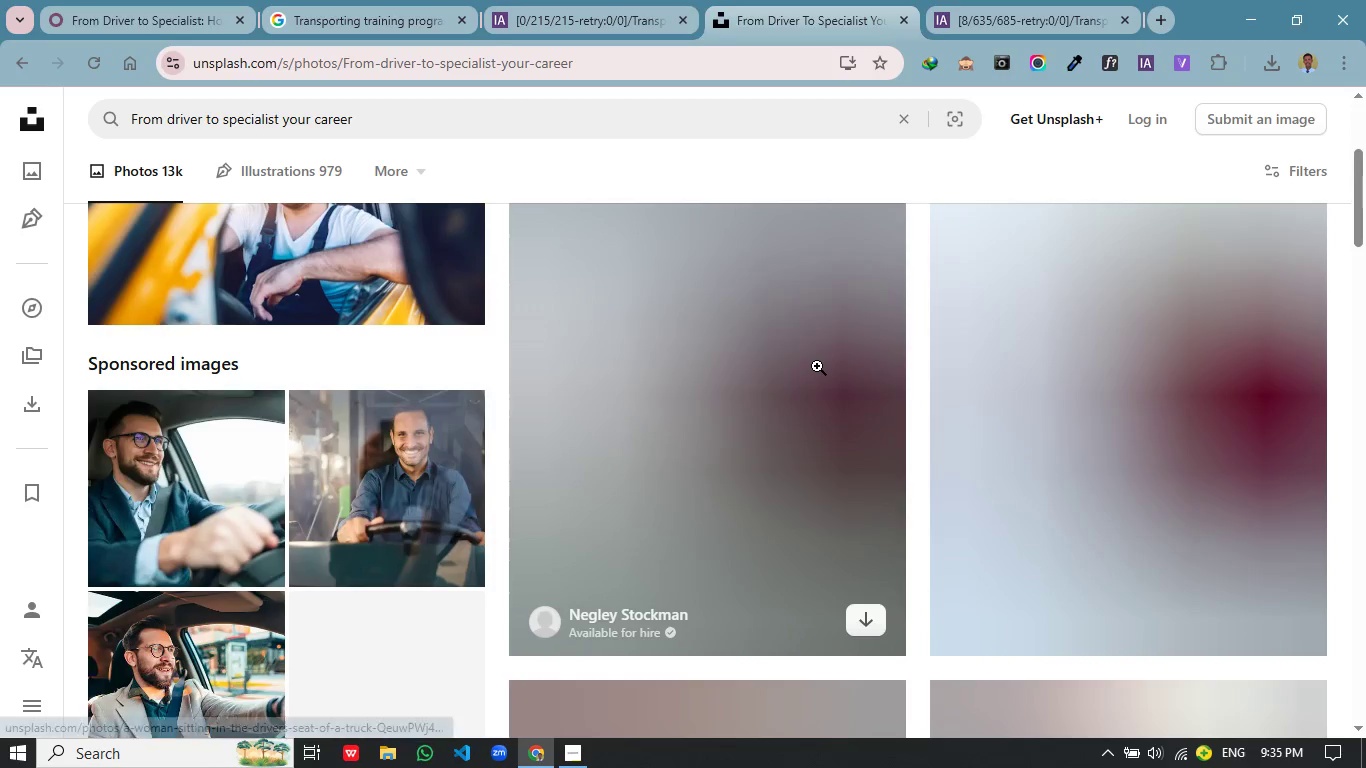 
wait(6.54)
 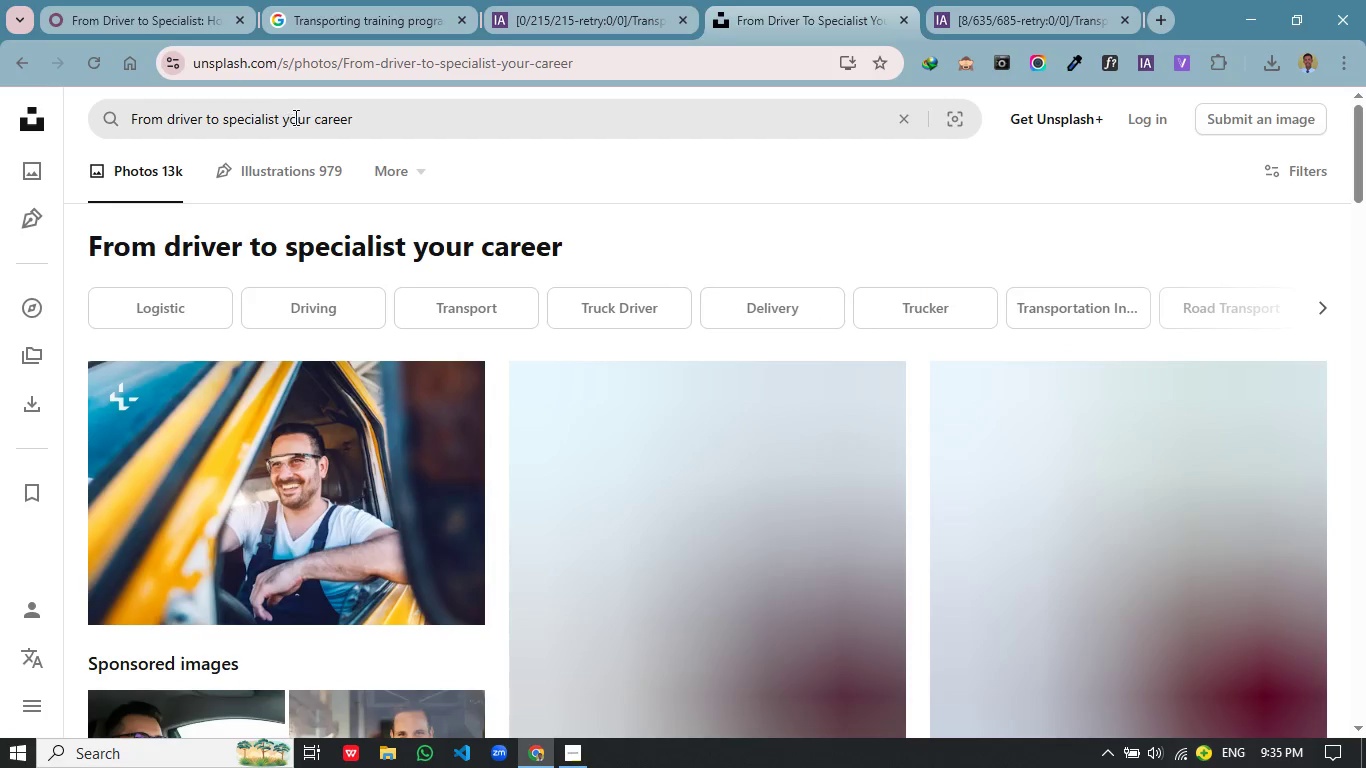 
left_click([307, 114])
 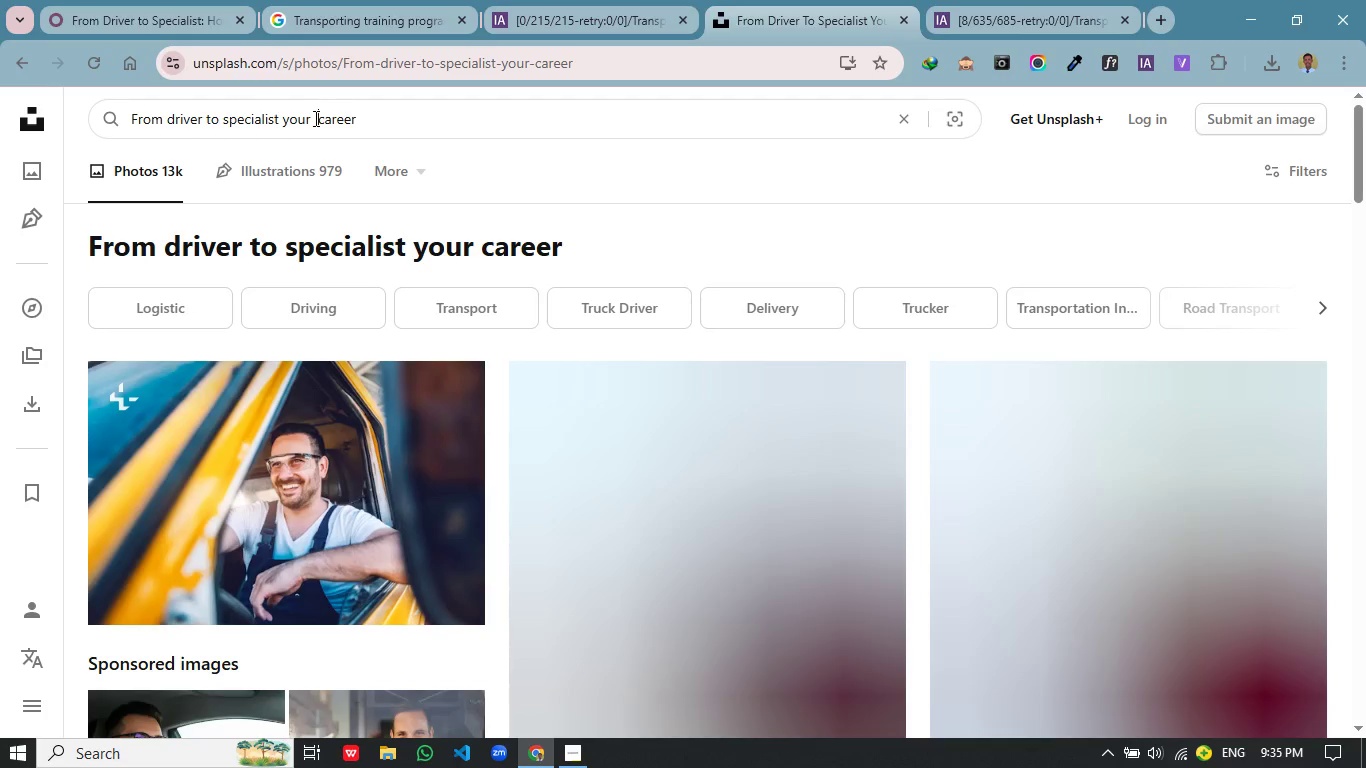 
scroll: coordinate [817, 366], scroll_direction: up, amount: 6.0
 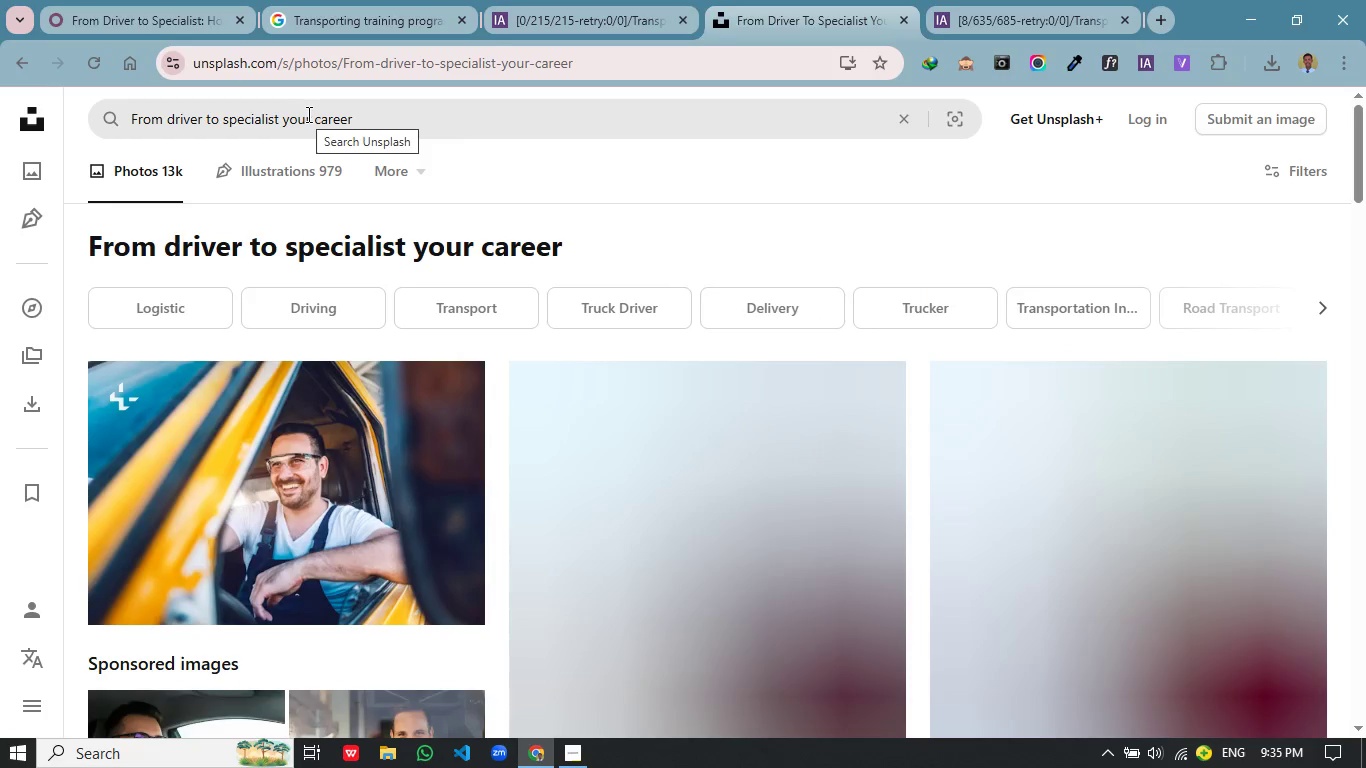 
key(Space)
 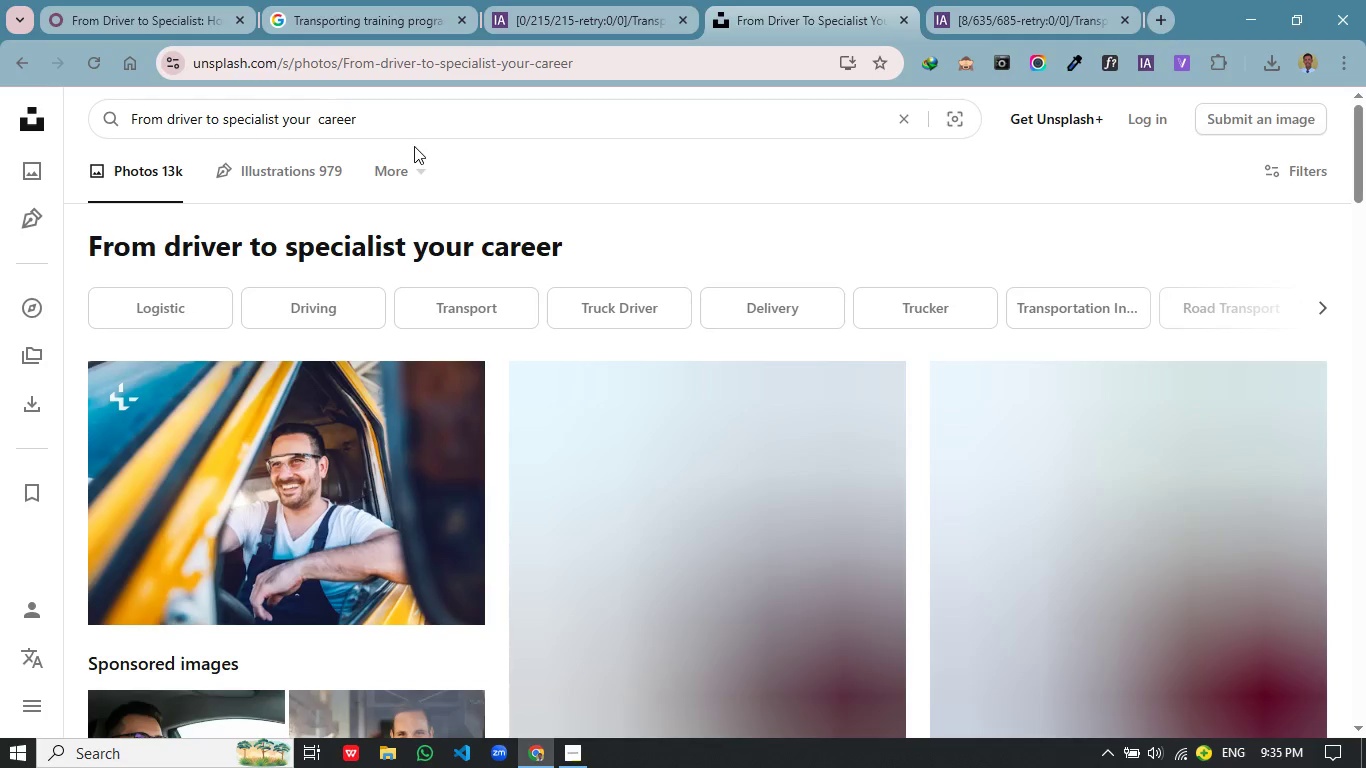 
key(Control+V)
 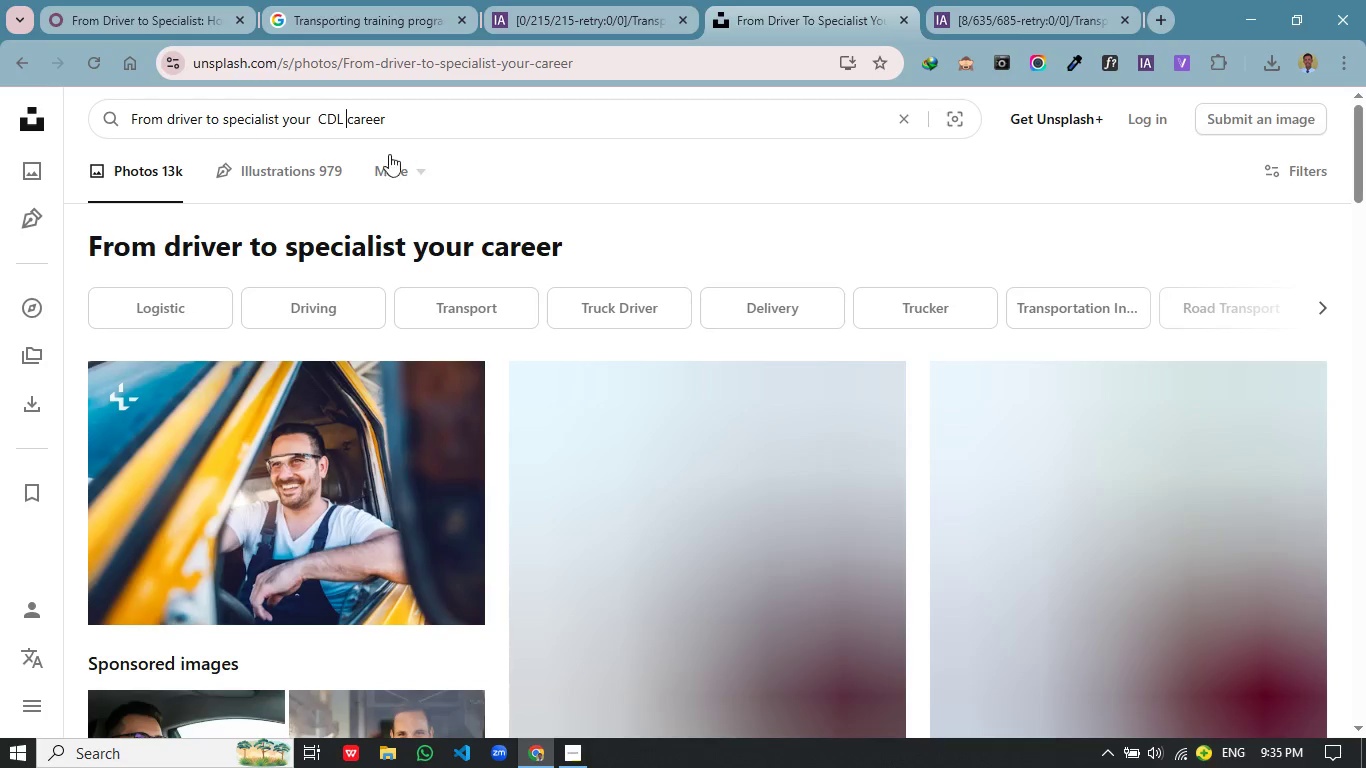 
key(Space)
 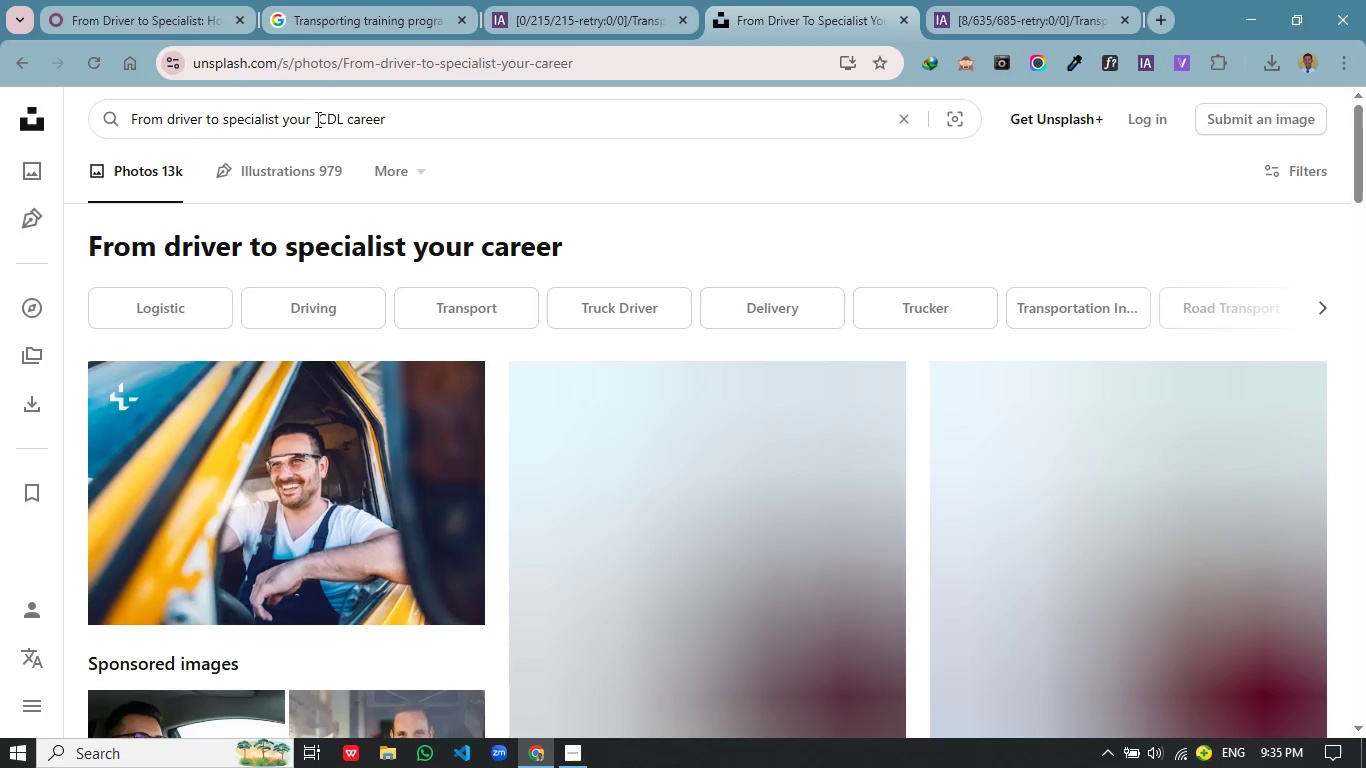 
left_click([316, 119])
 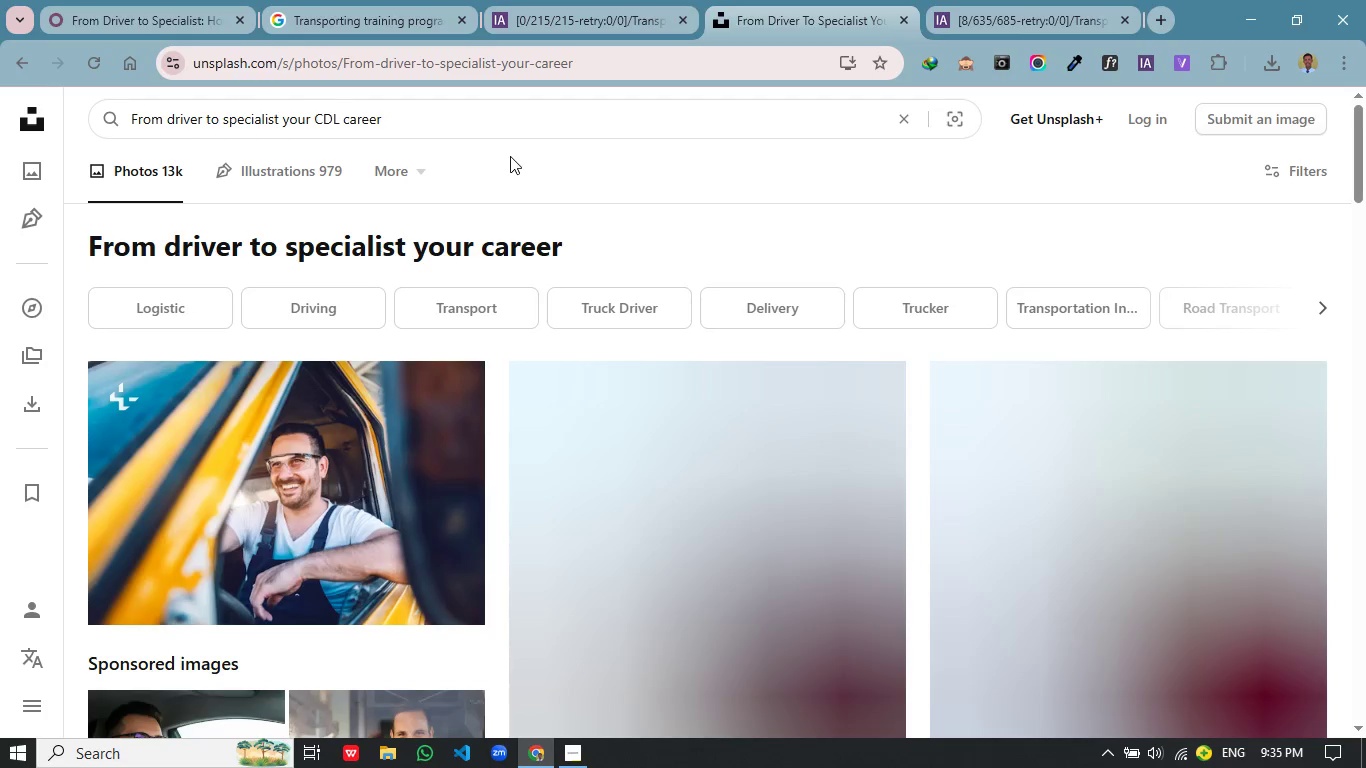 
key(Backspace)
 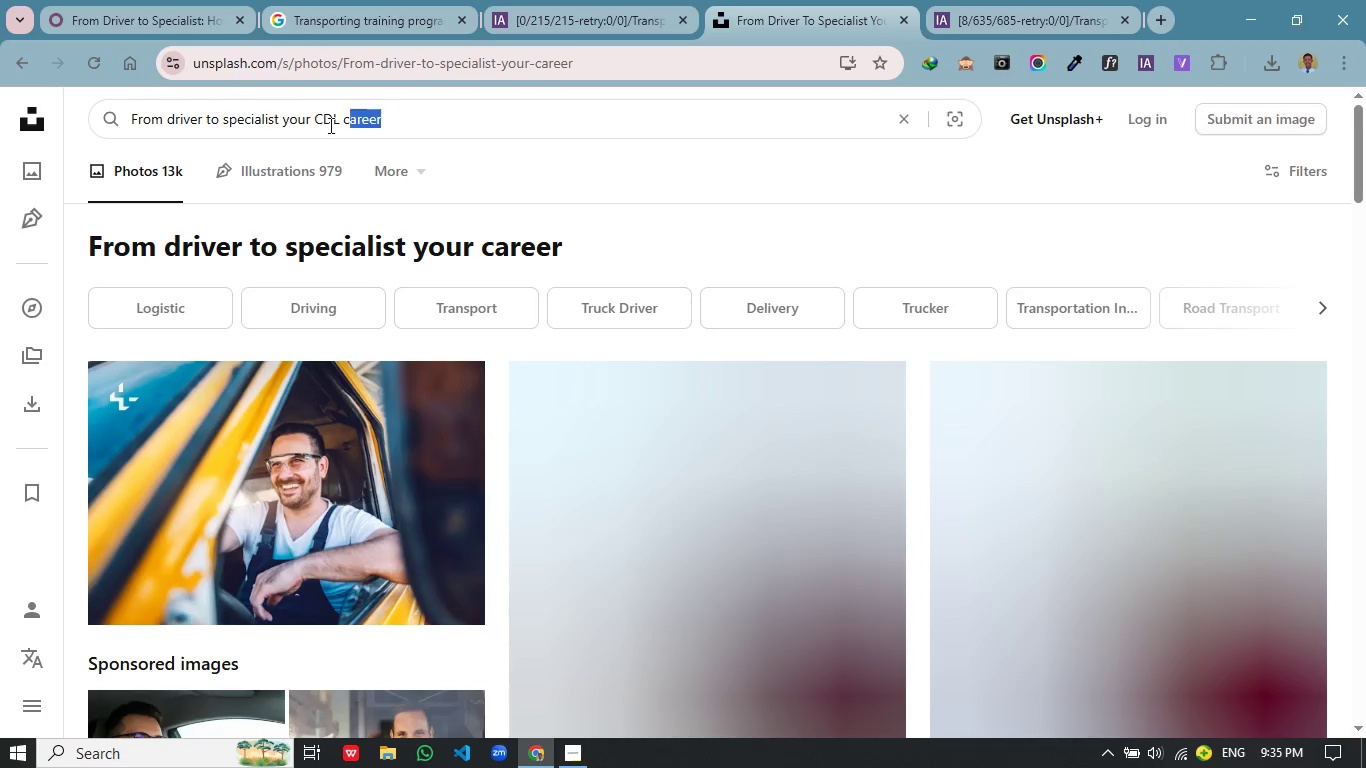 
left_click_drag(start_coordinate=[420, 120], to_coordinate=[133, 124])
 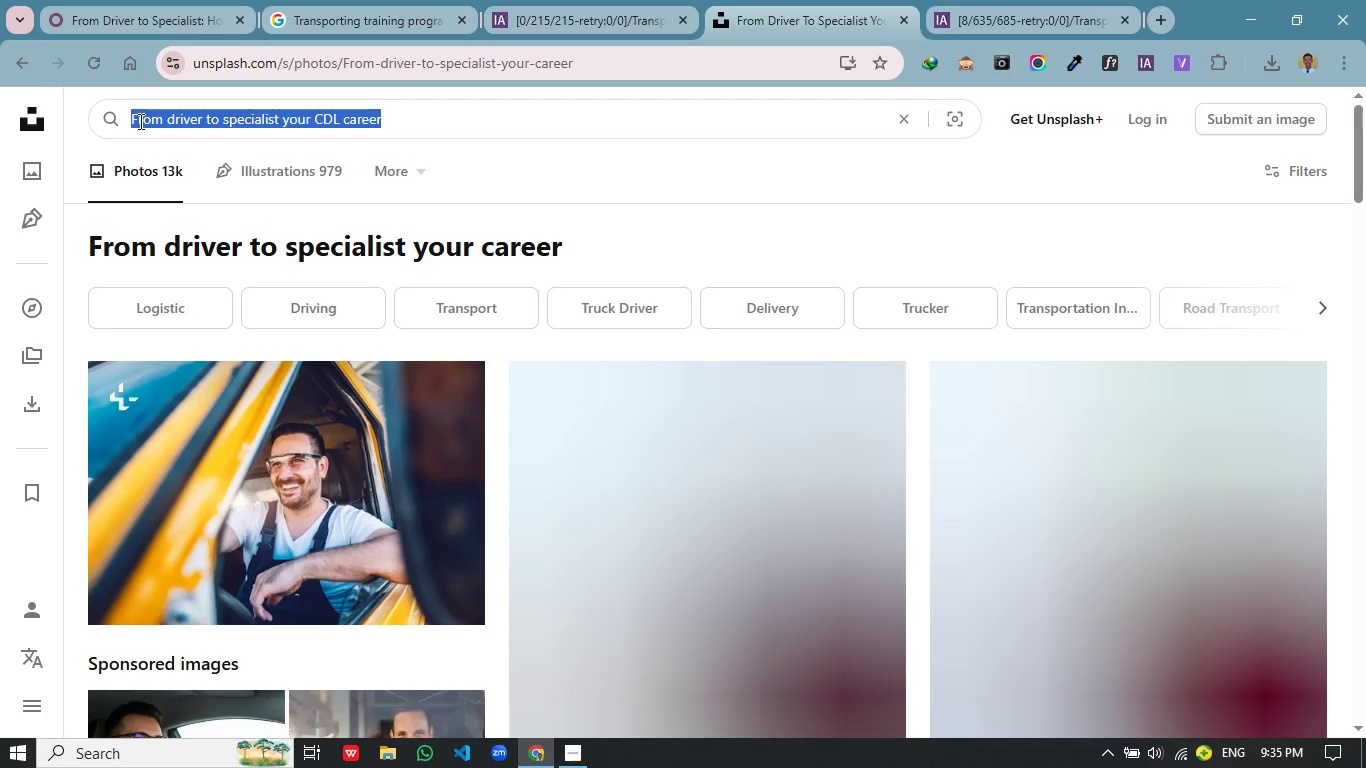 
key(Control+C)
 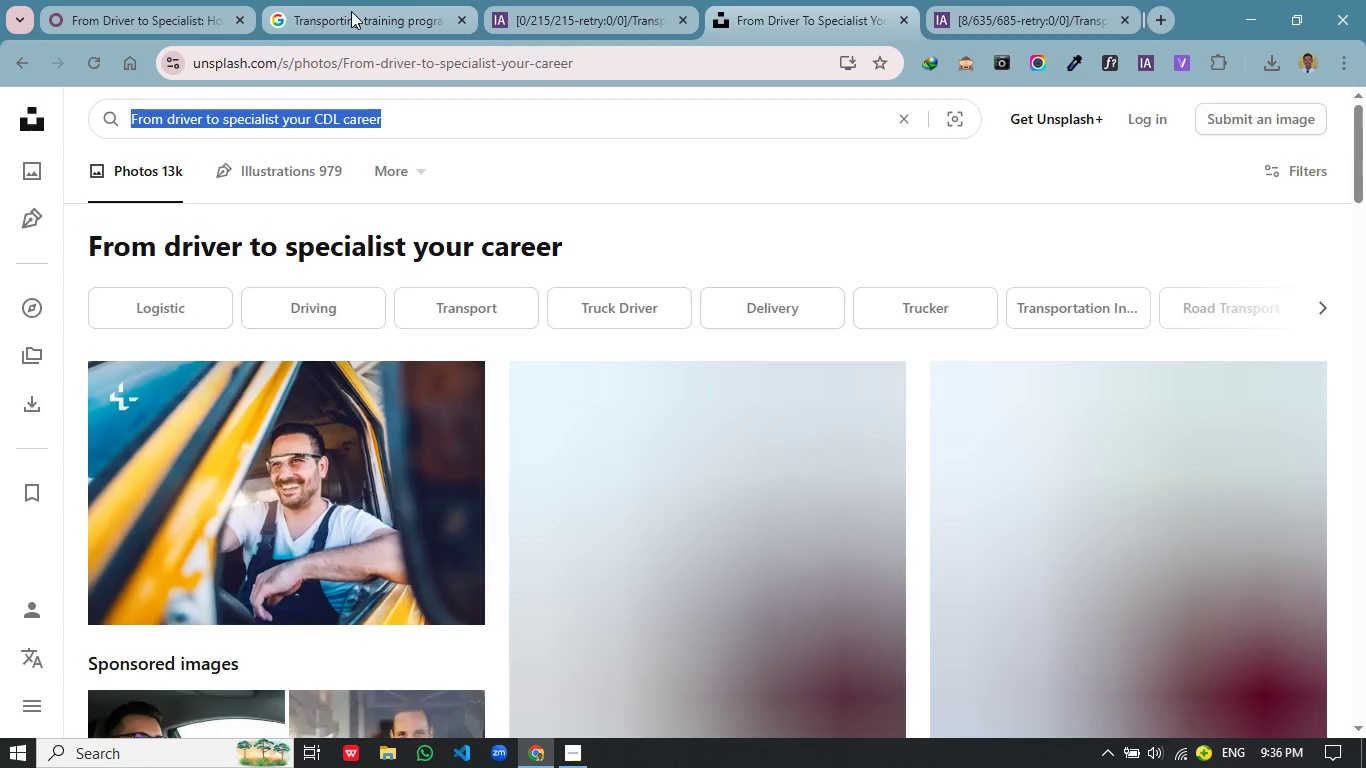 
left_click([351, 11])
 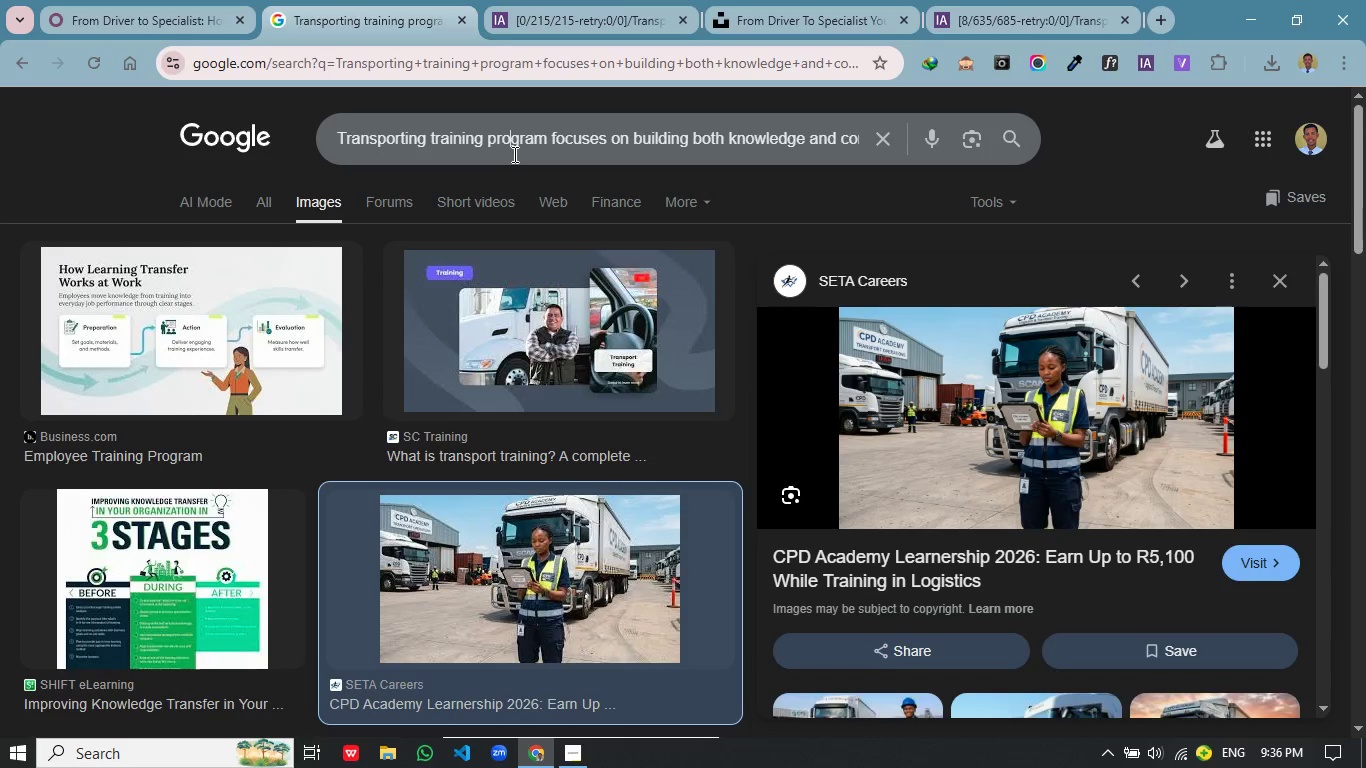 
left_click([513, 154])
 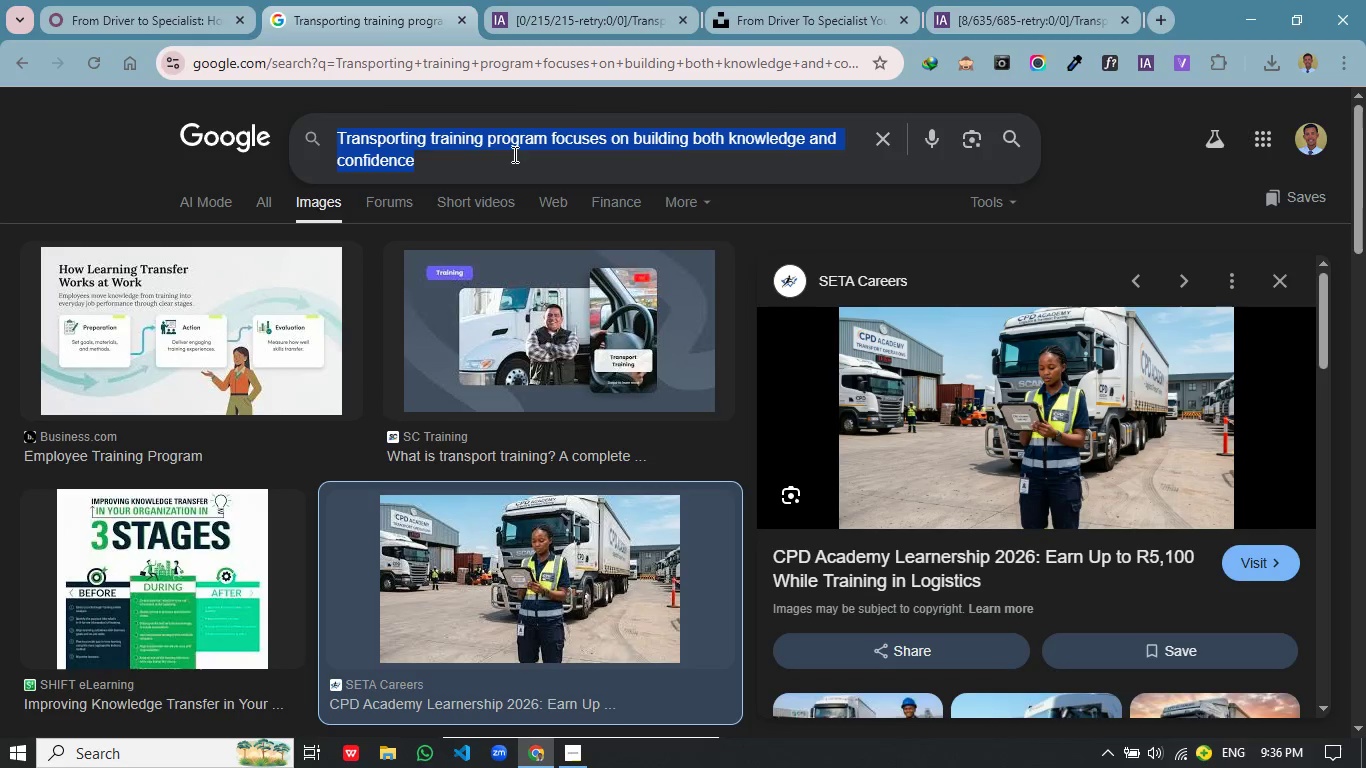 
key(Control+A)
 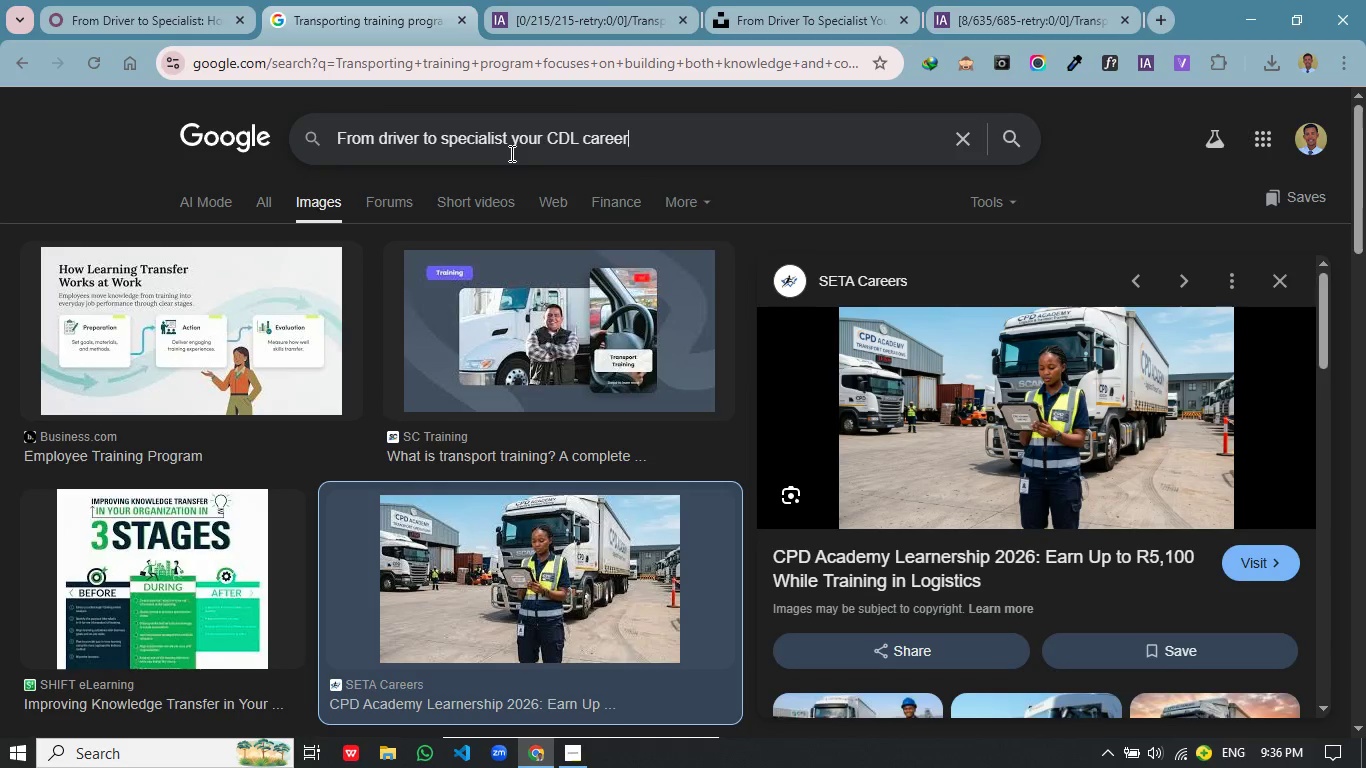 
key(Control+V)
 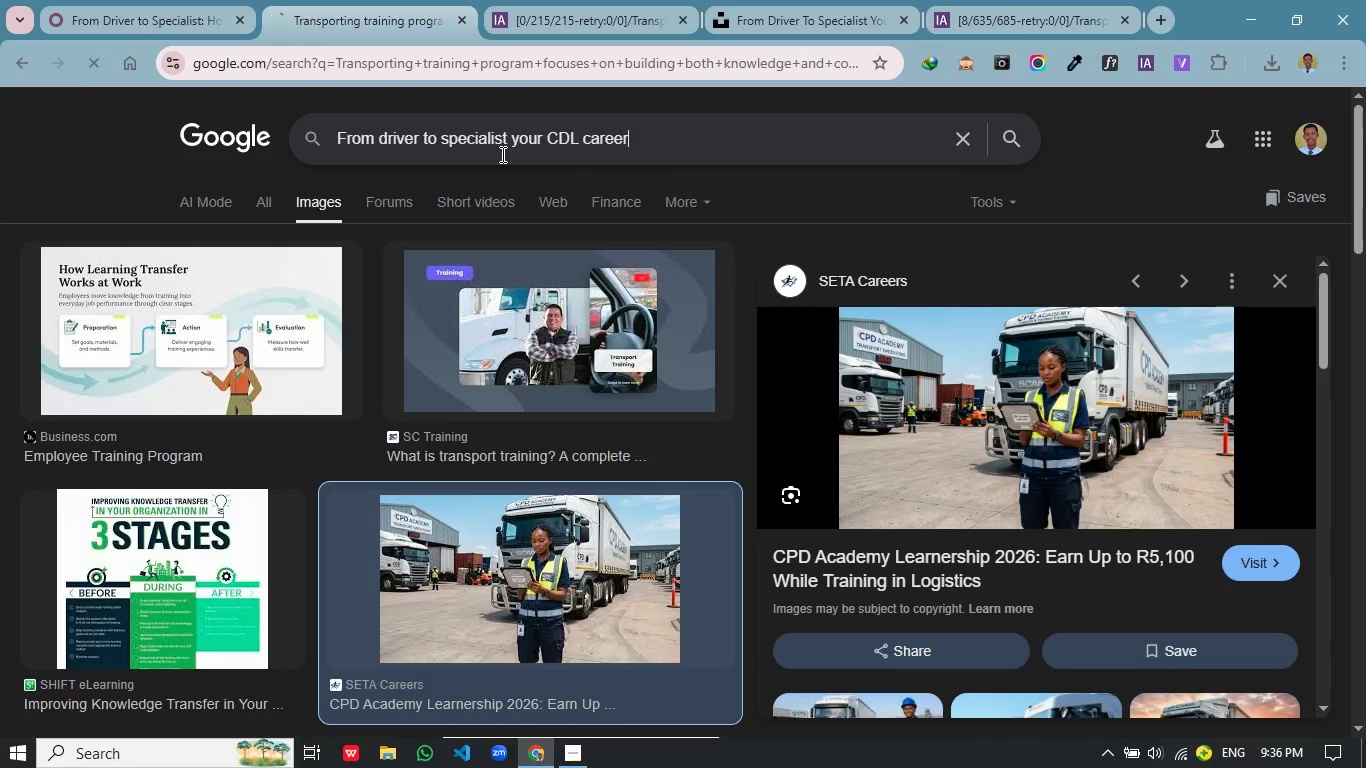 
key(Enter)
 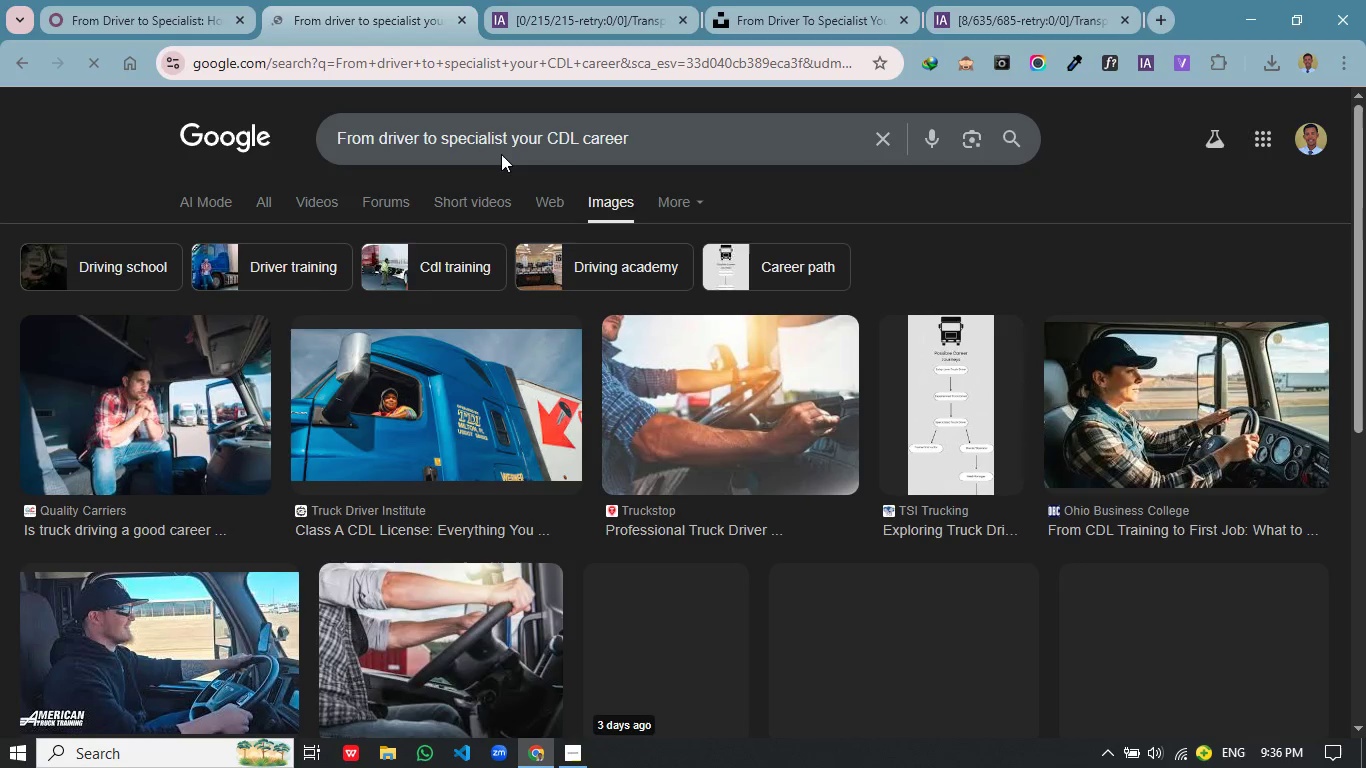 
wait(12.83)
 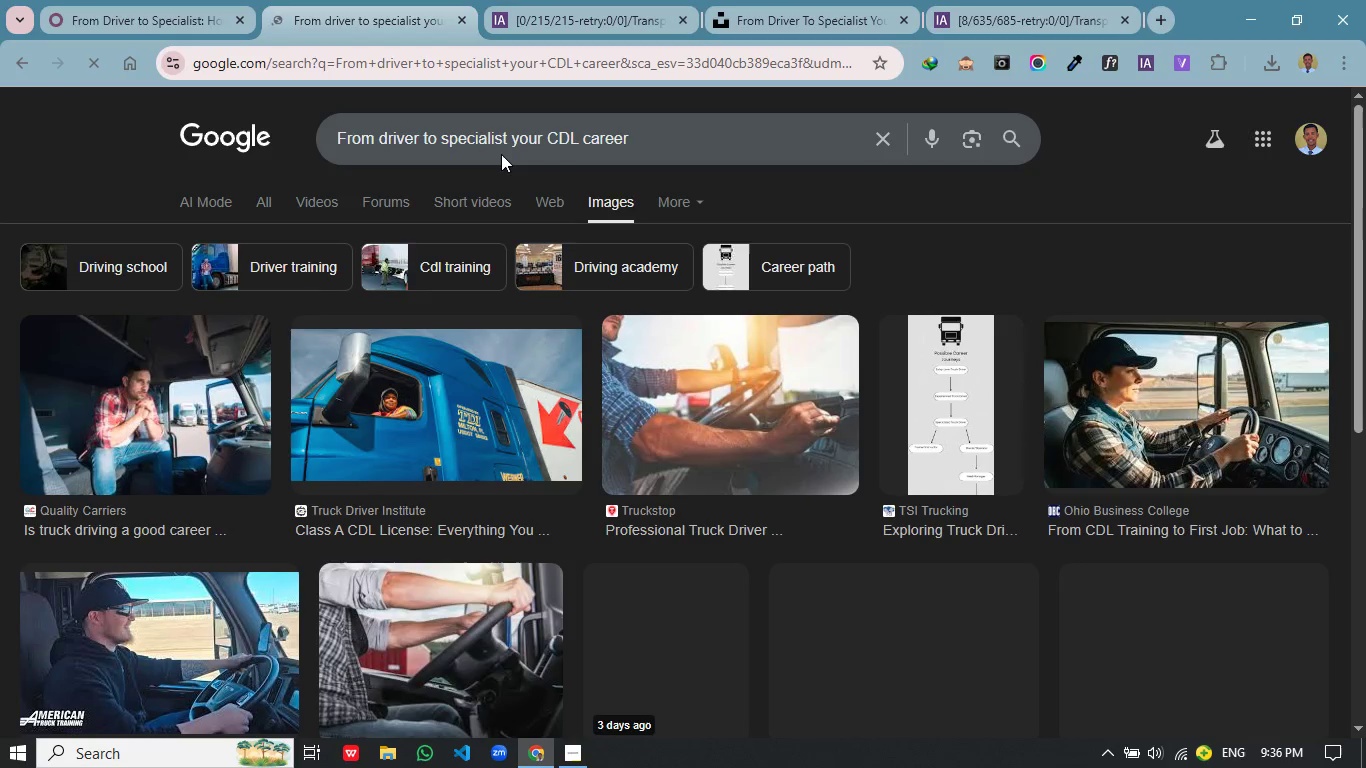 
left_click([459, 398])
 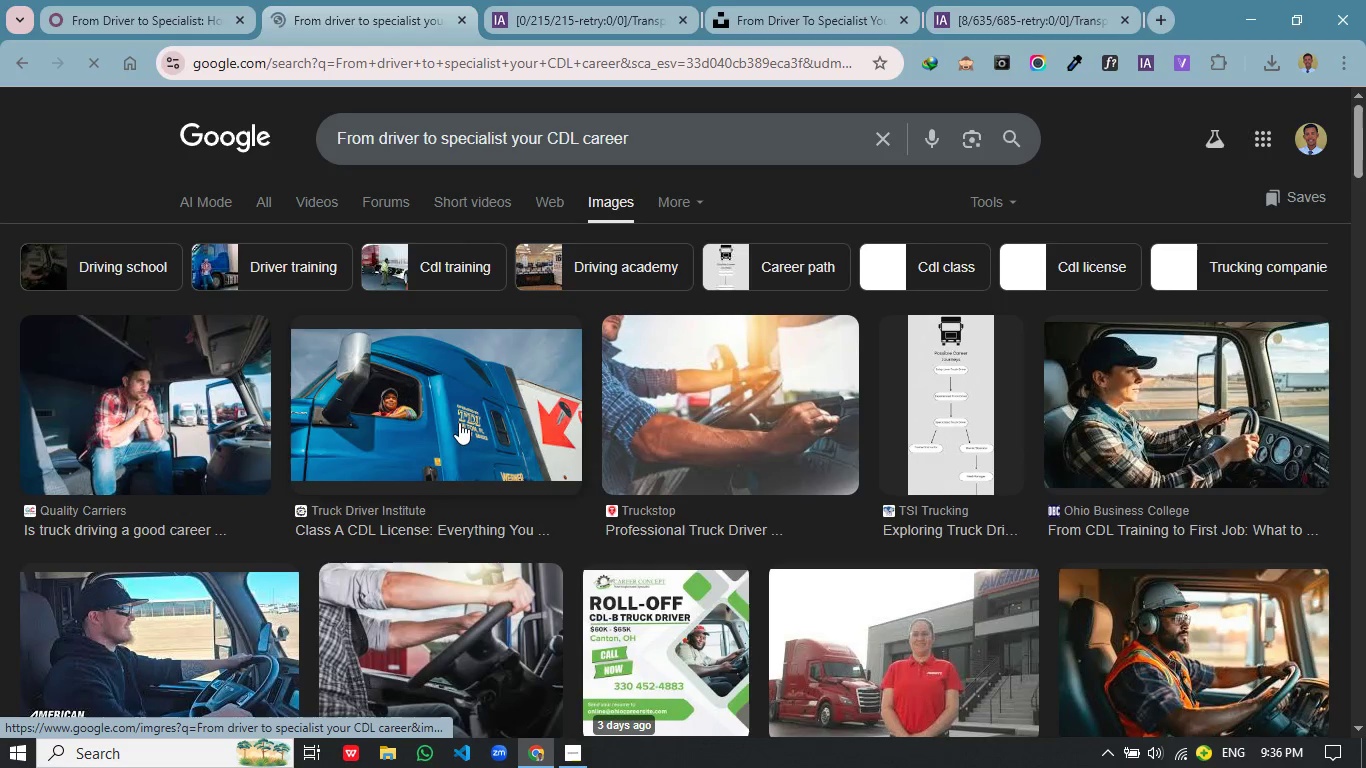 
wait(5.08)
 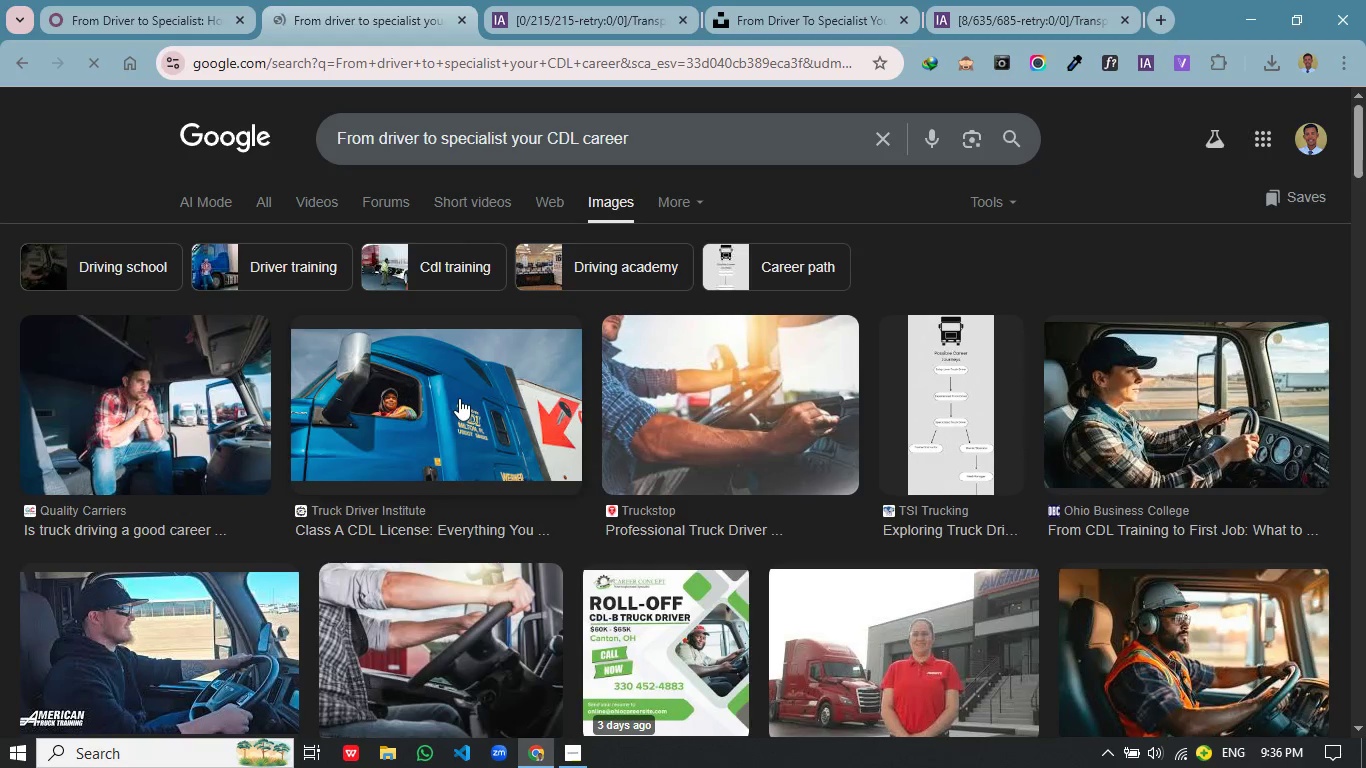 
scroll: coordinate [459, 422], scroll_direction: down, amount: 4.0
 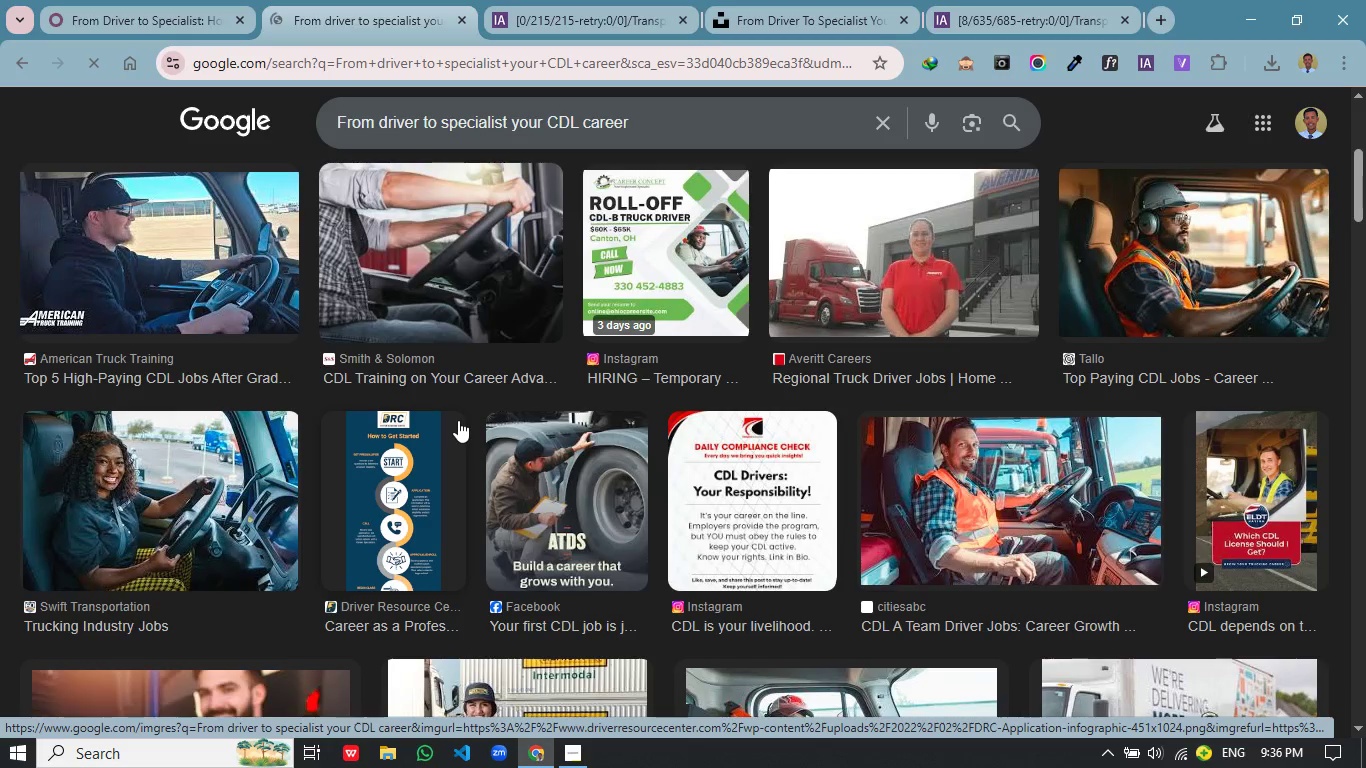 
scroll: coordinate [458, 420], scroll_direction: up, amount: 1.0
 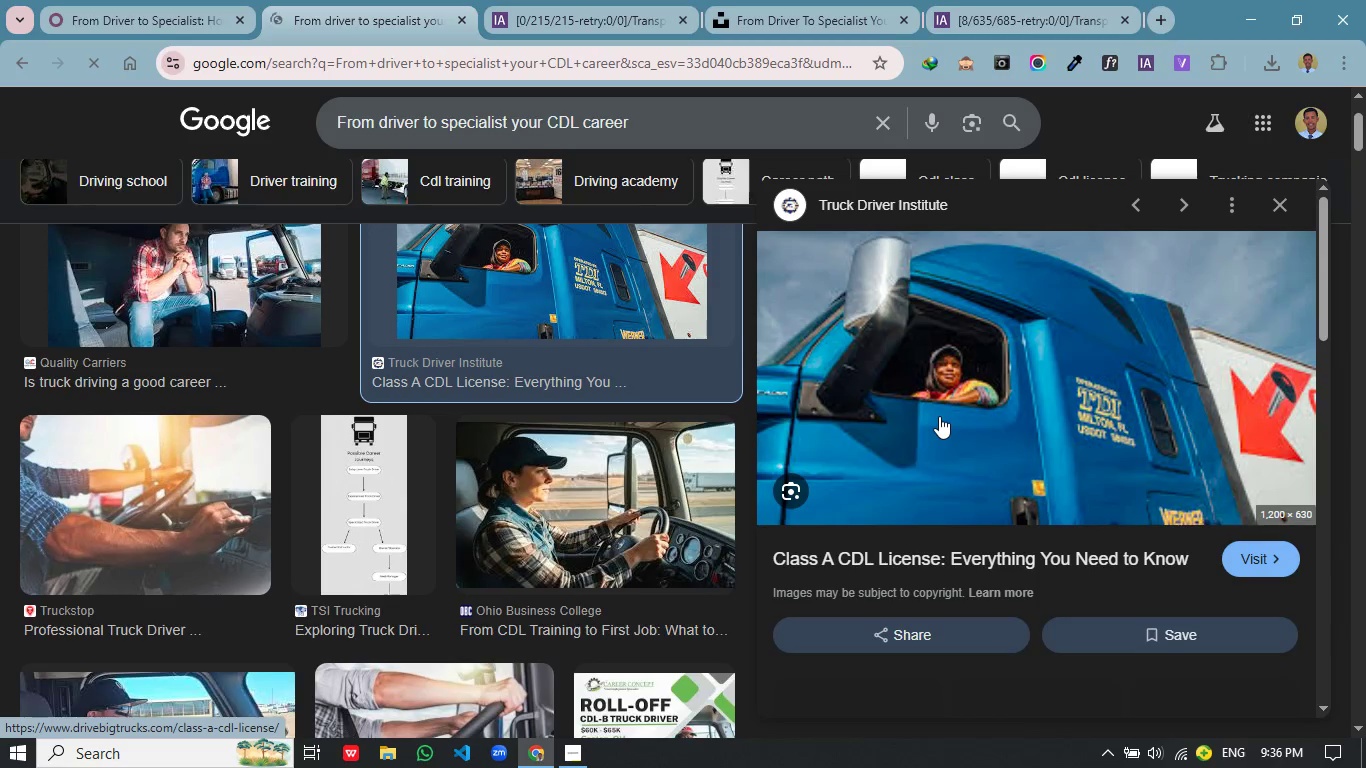 
wait(5.62)
 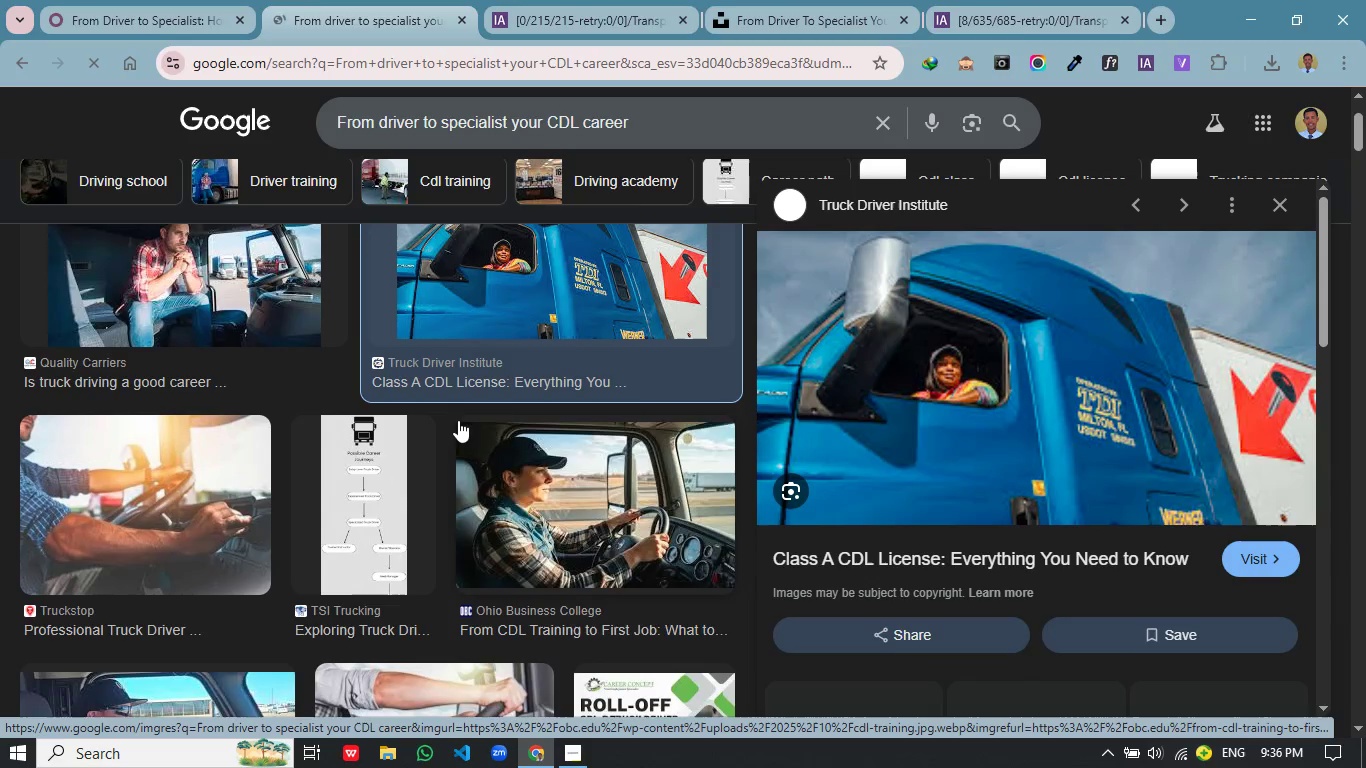 
scroll: coordinate [998, 417], scroll_direction: up, amount: 3.0
 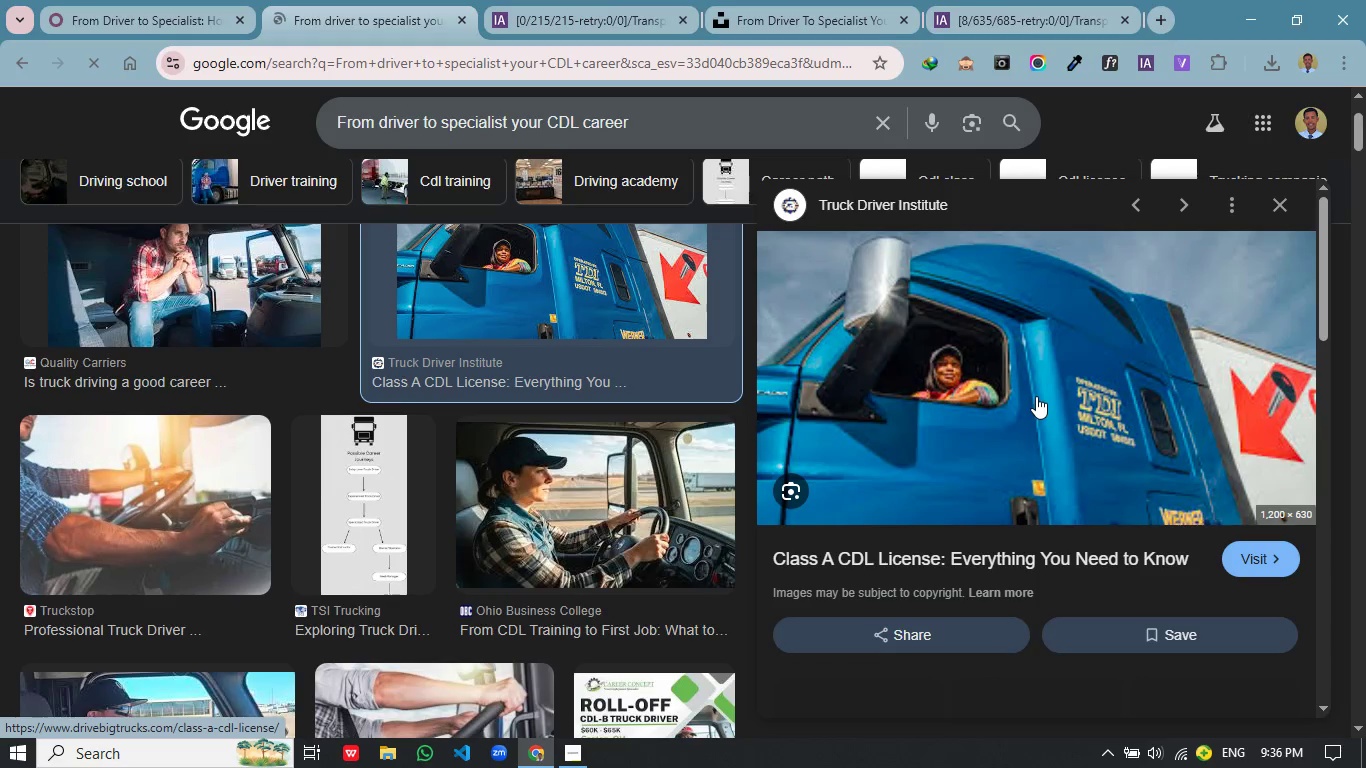 
right_click([1036, 396])
 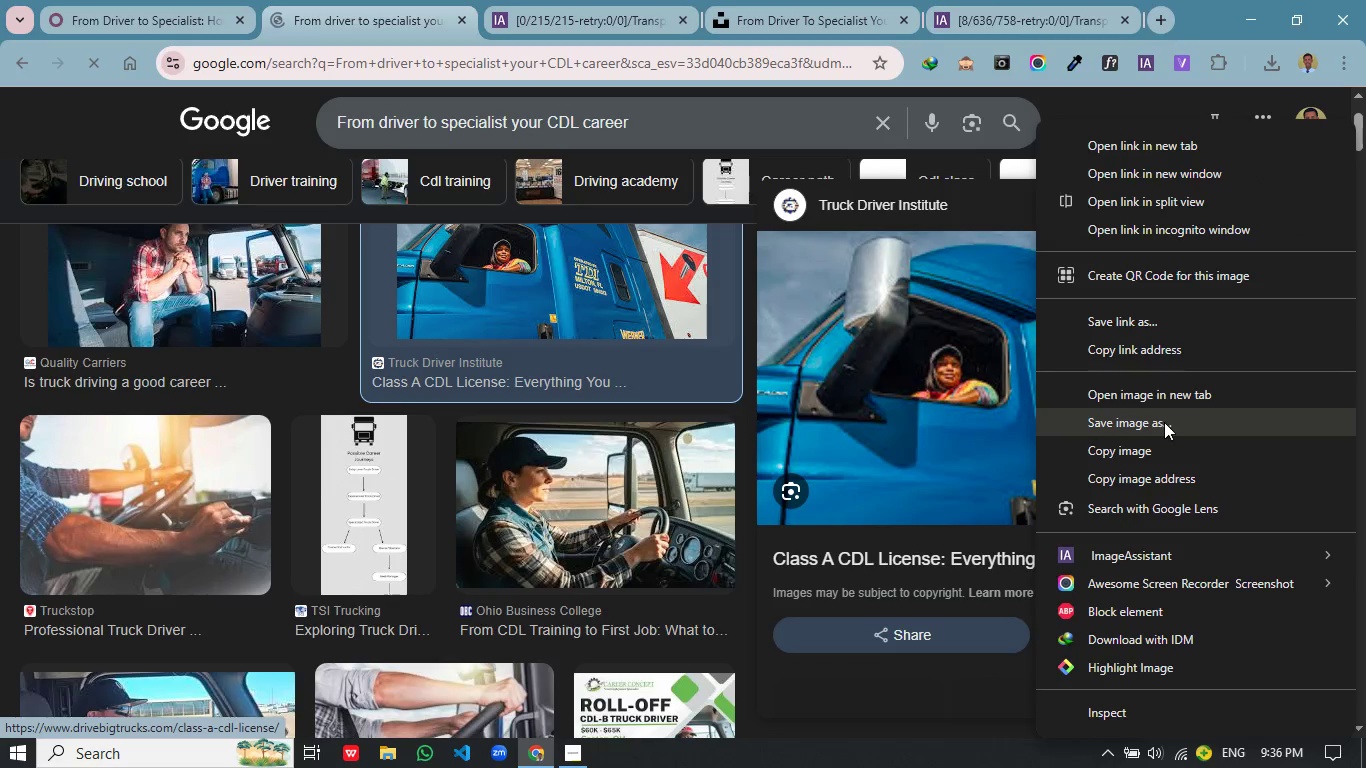 
left_click([1160, 424])
 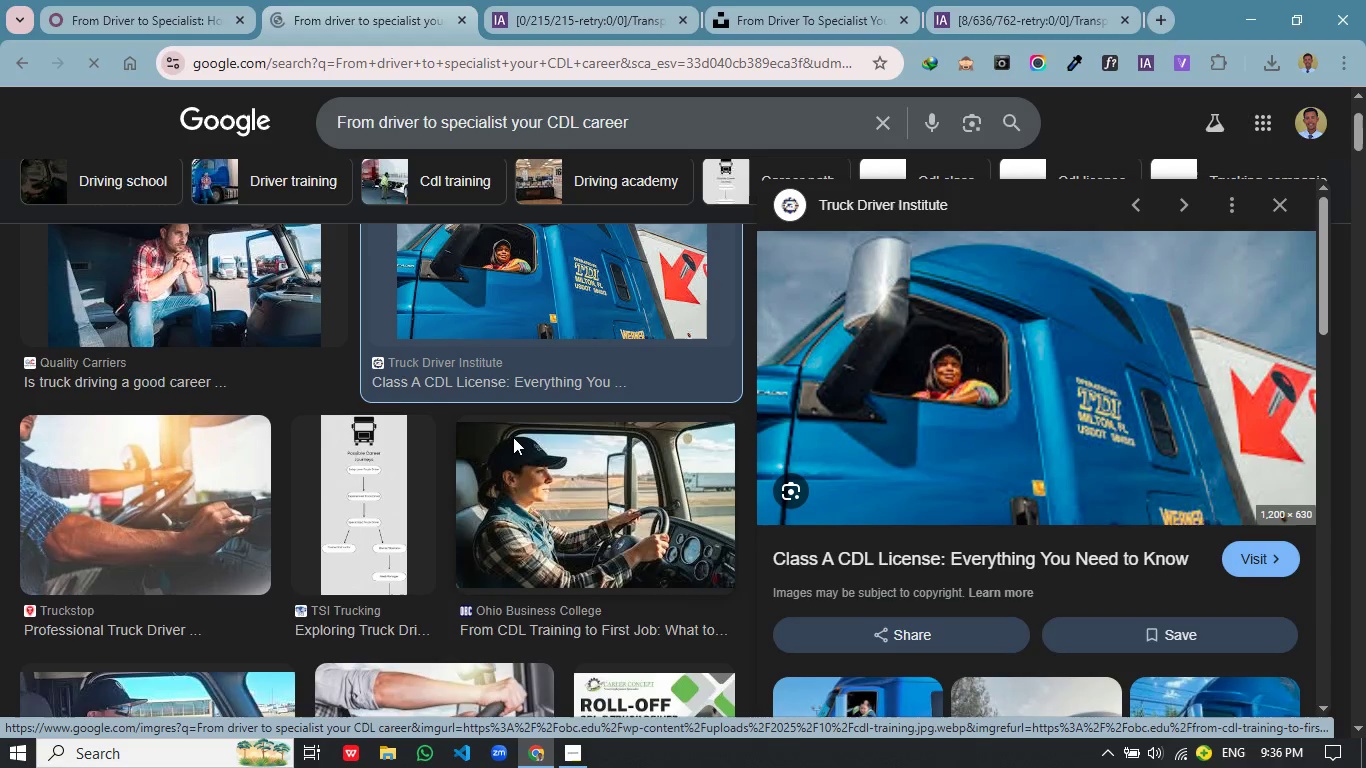 
wait(7.56)
 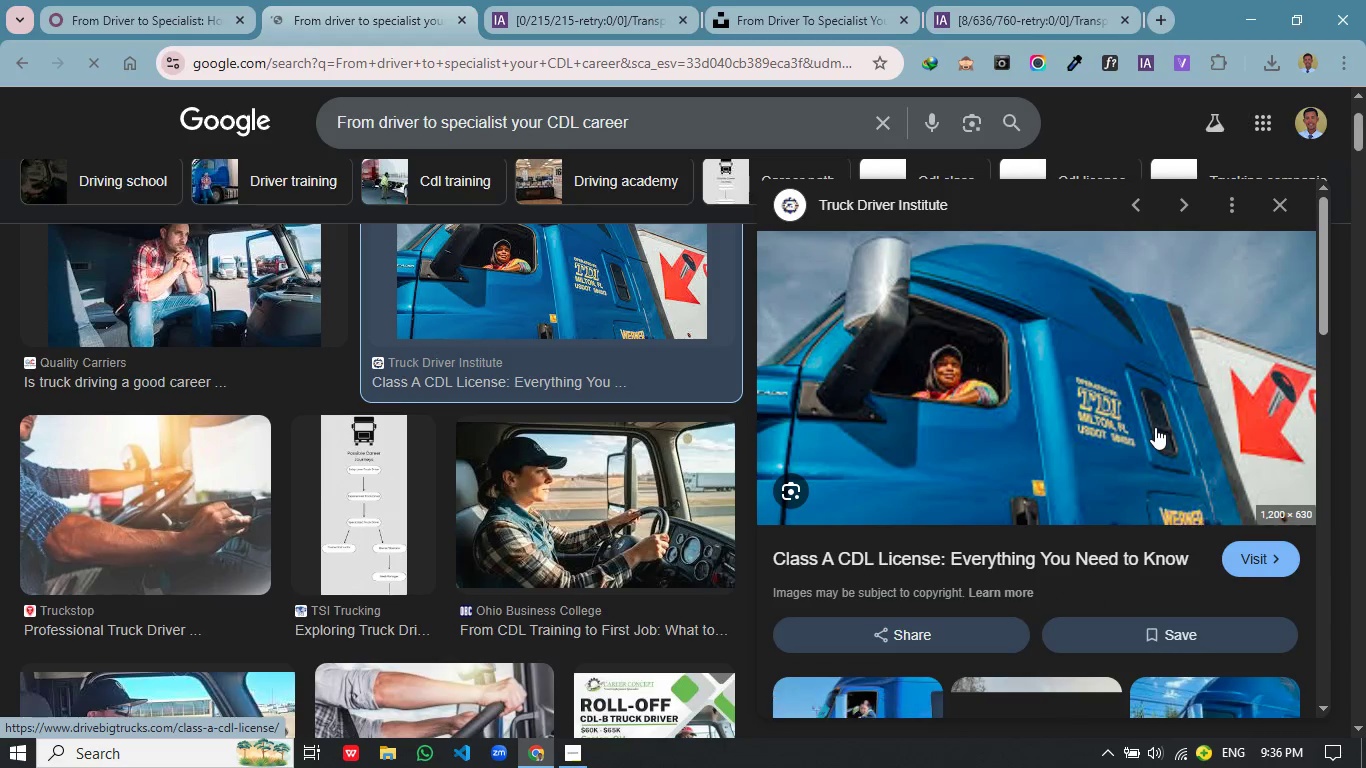 
mouse_move([559, 269])
 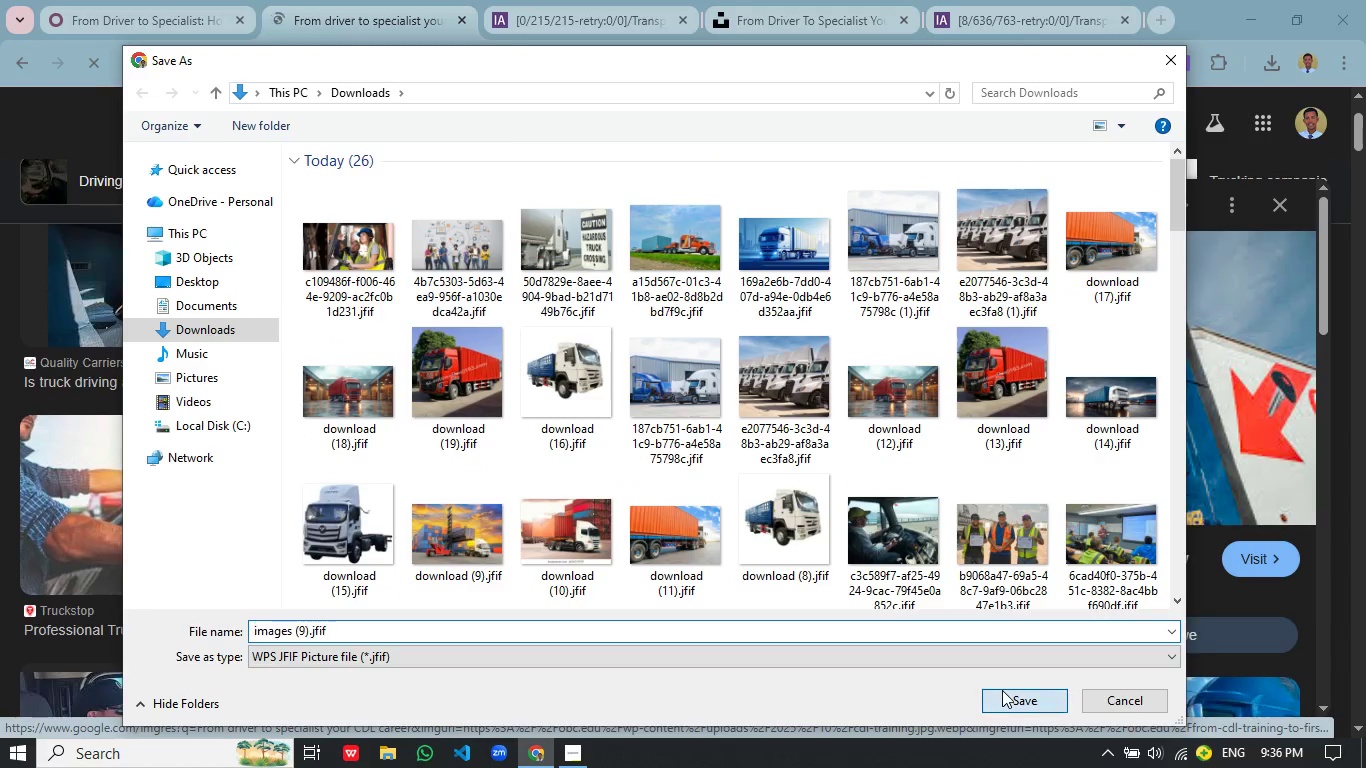 
left_click([1002, 690])
 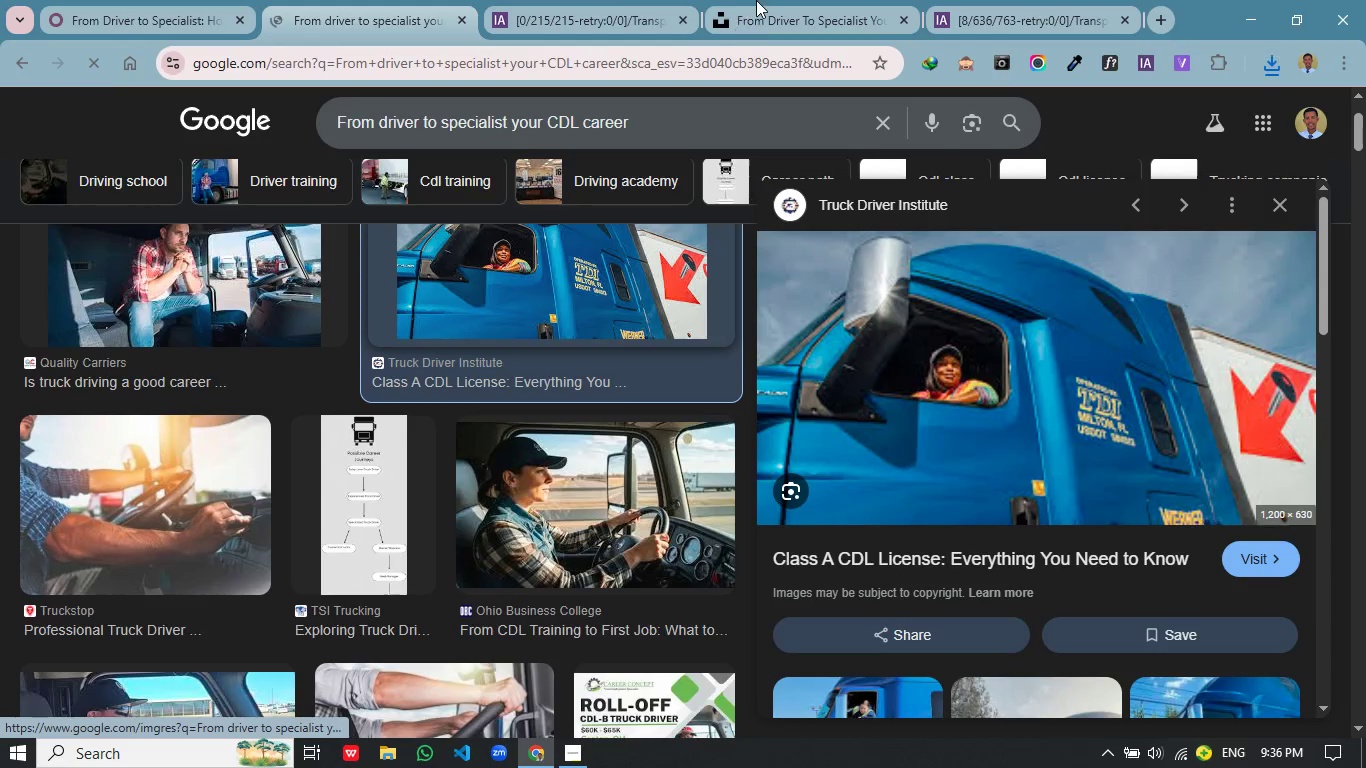 
left_click([757, 1])
 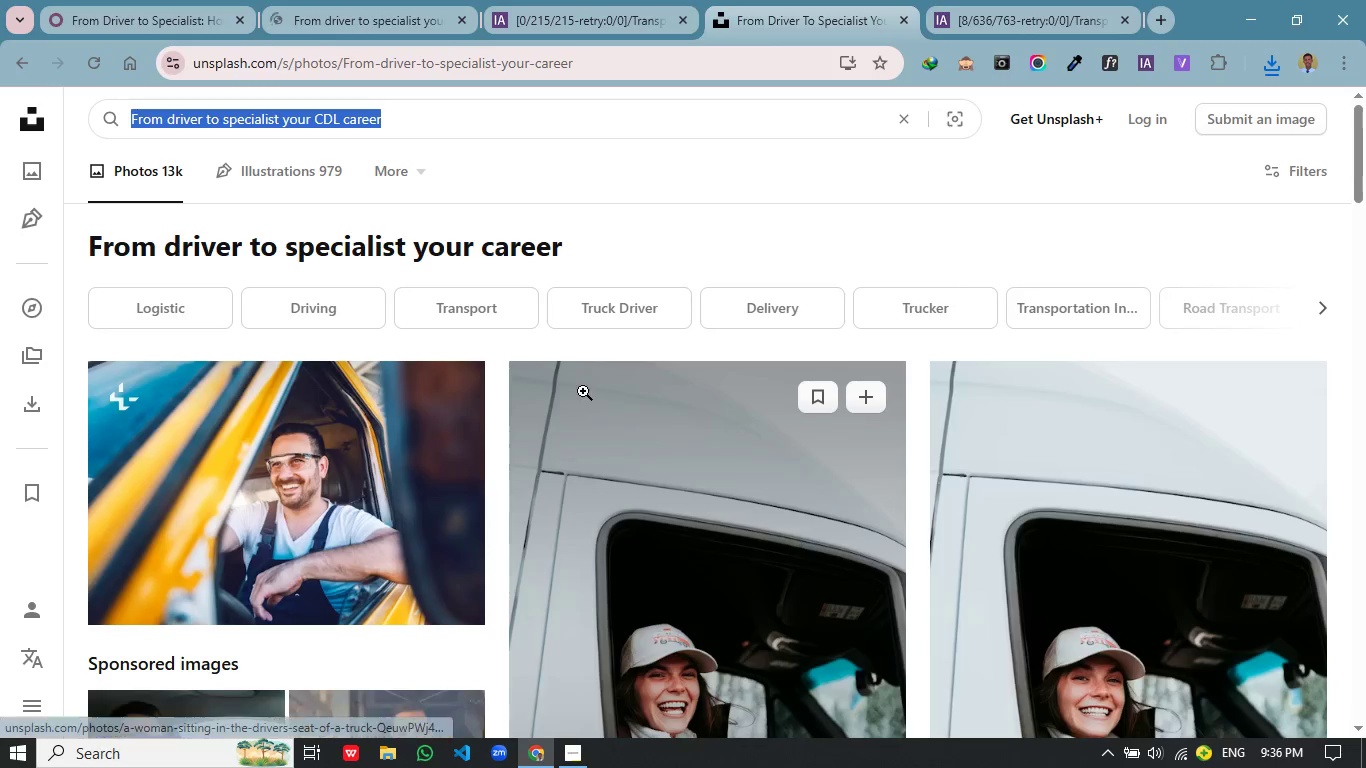 
scroll: coordinate [730, 420], scroll_direction: down, amount: 14.0
 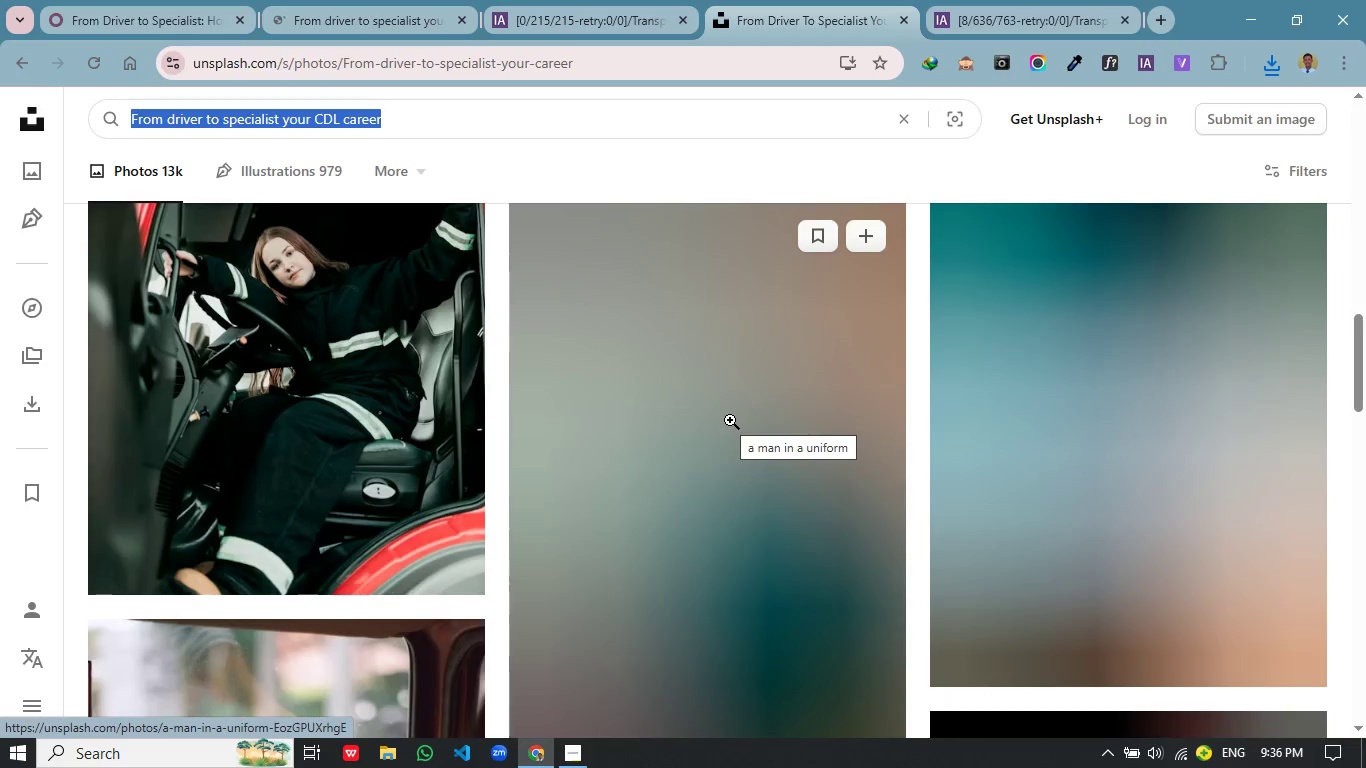 
wait(12.03)
 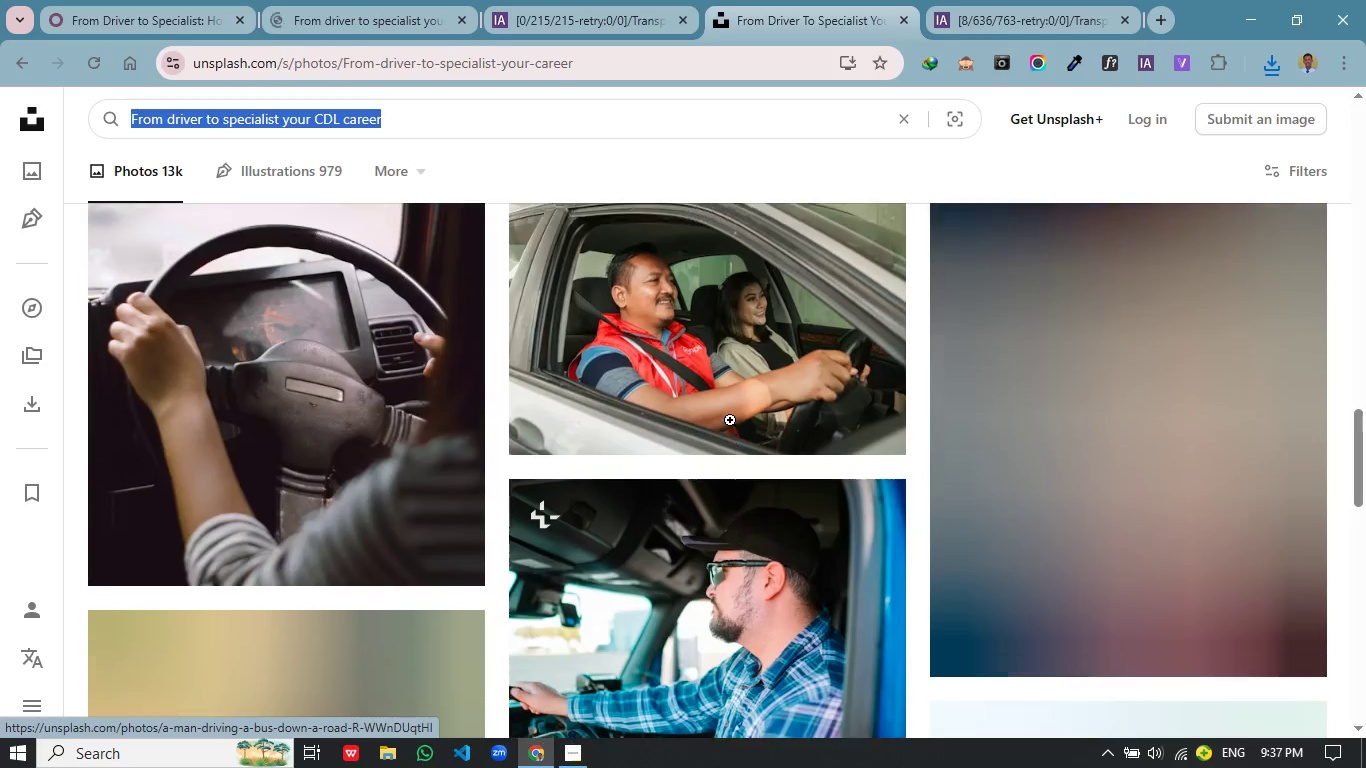 
left_click([540, 2])
 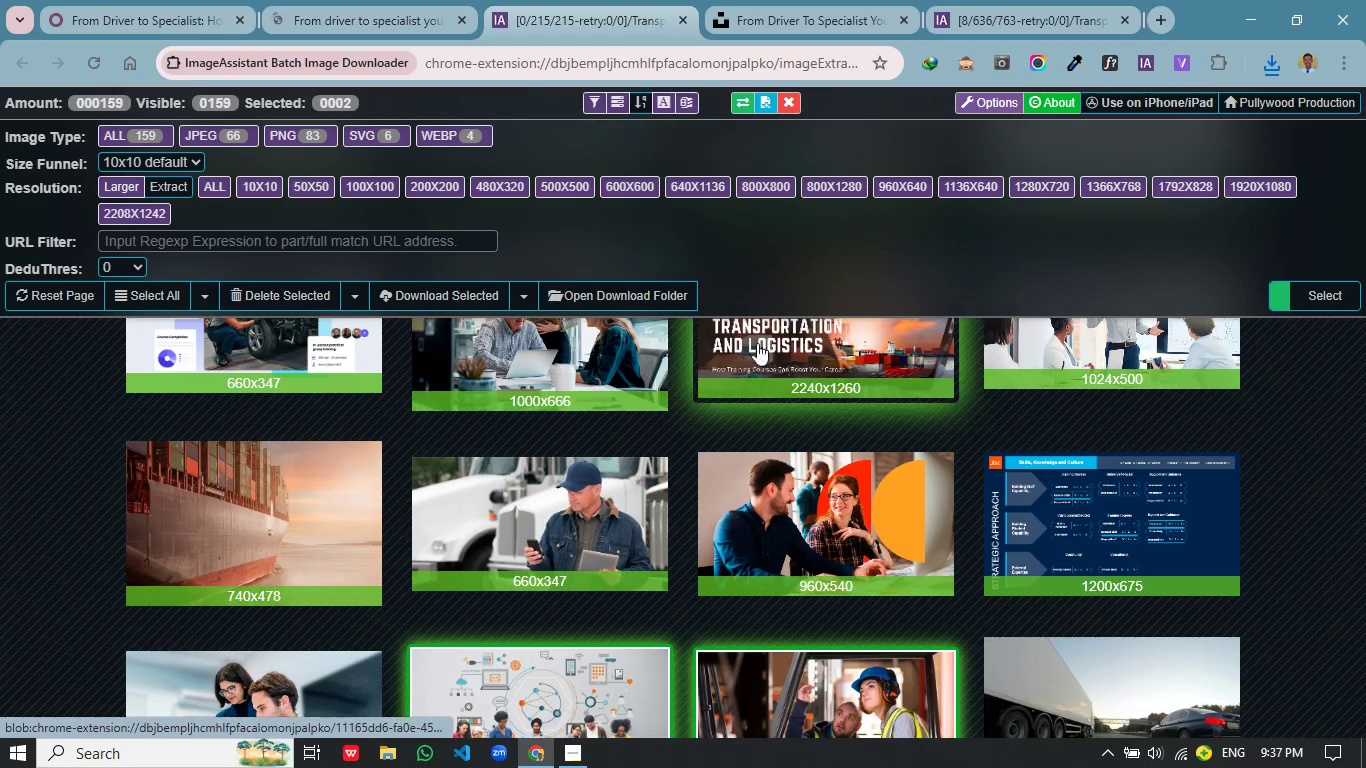 
left_click([321, 0])
 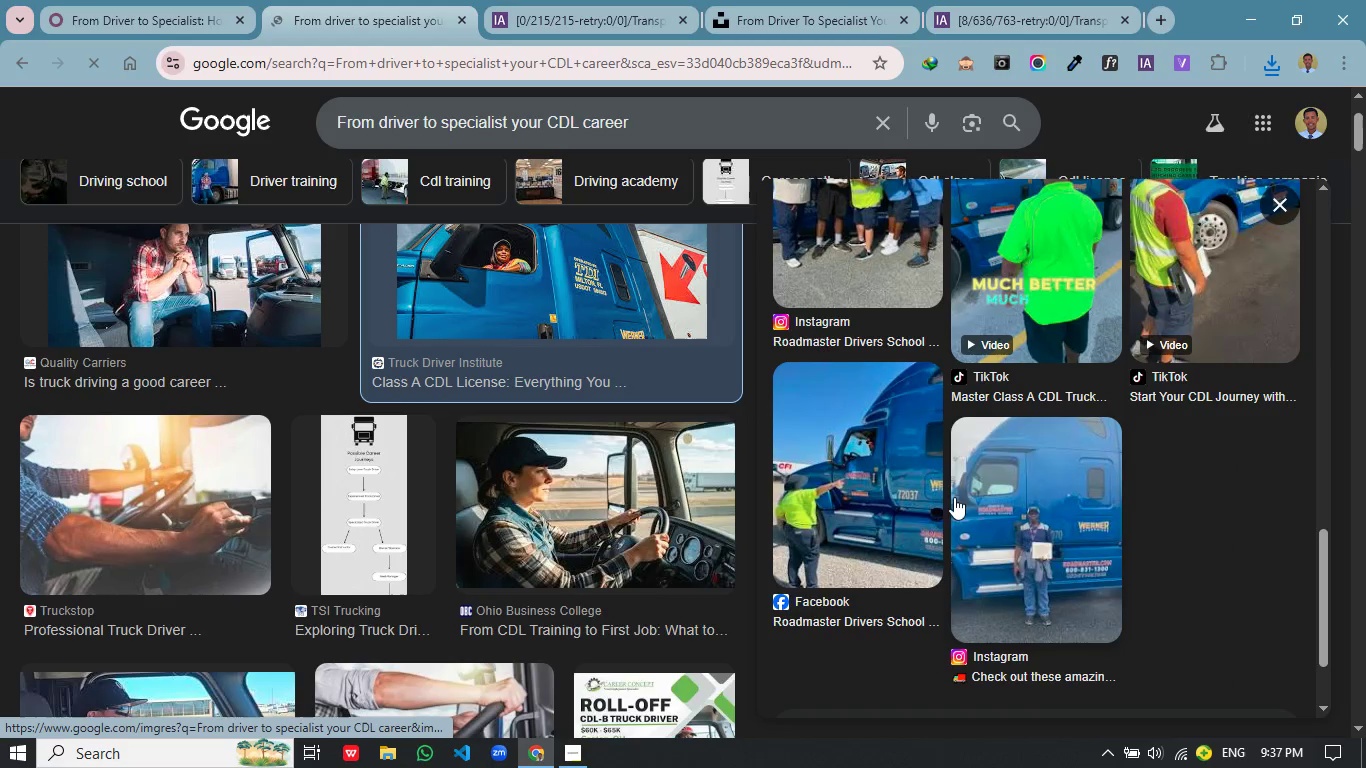 
scroll: coordinate [291, 462], scroll_direction: down, amount: 6.0
 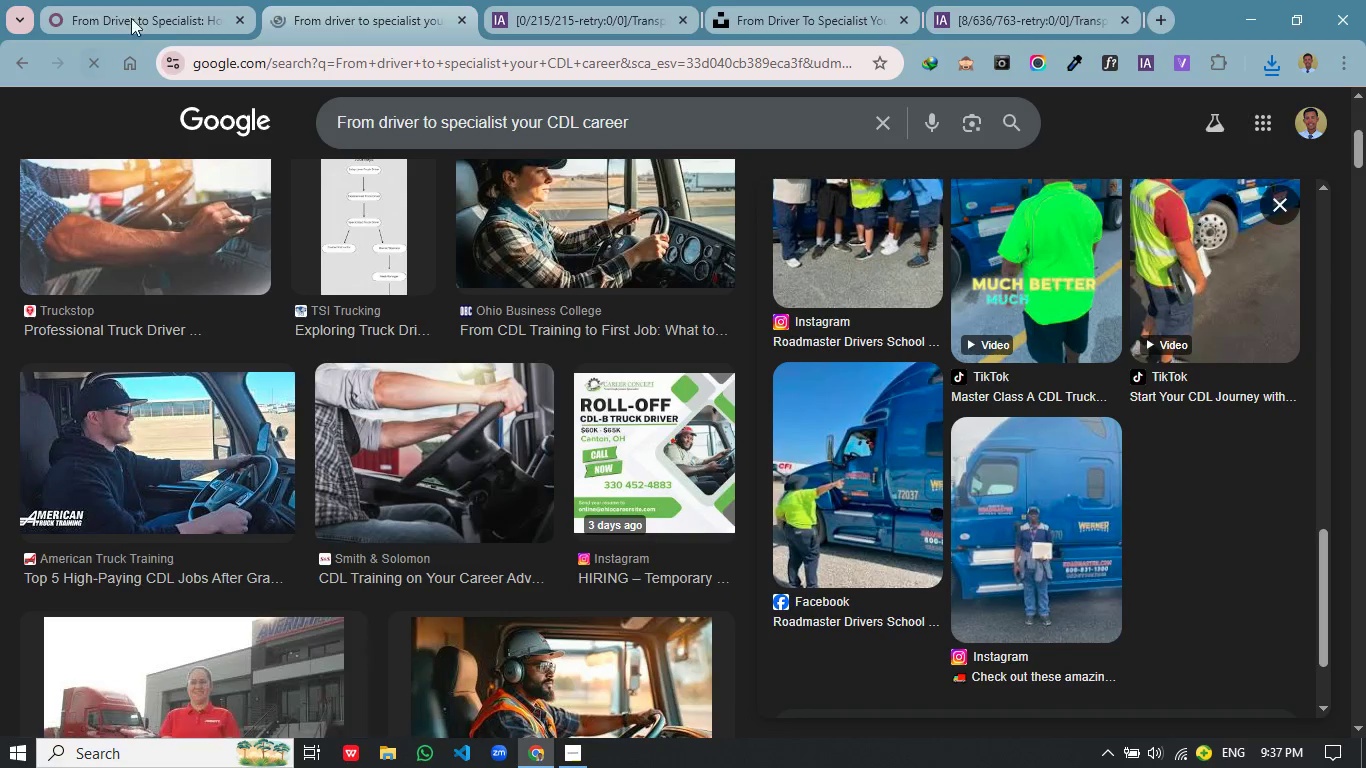 
left_click([137, 14])
 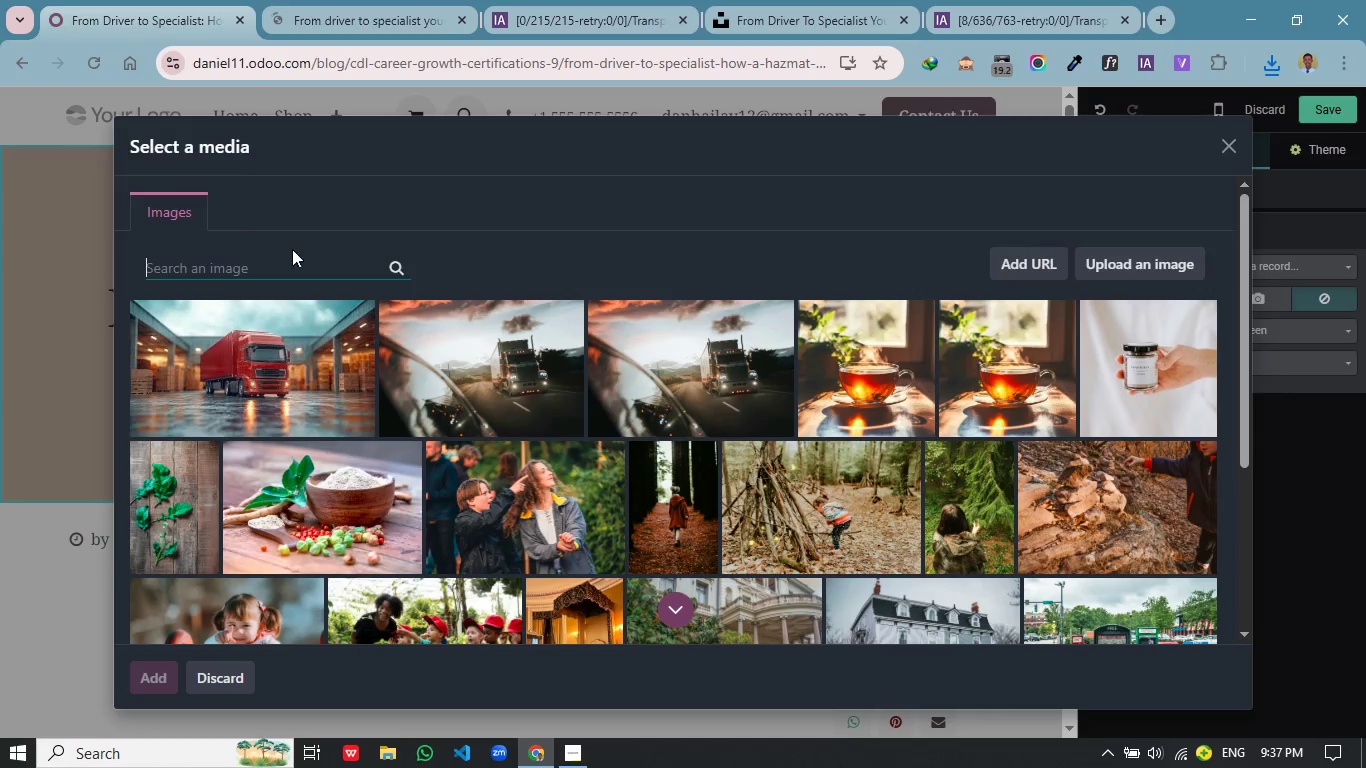 
key(Control+V)
 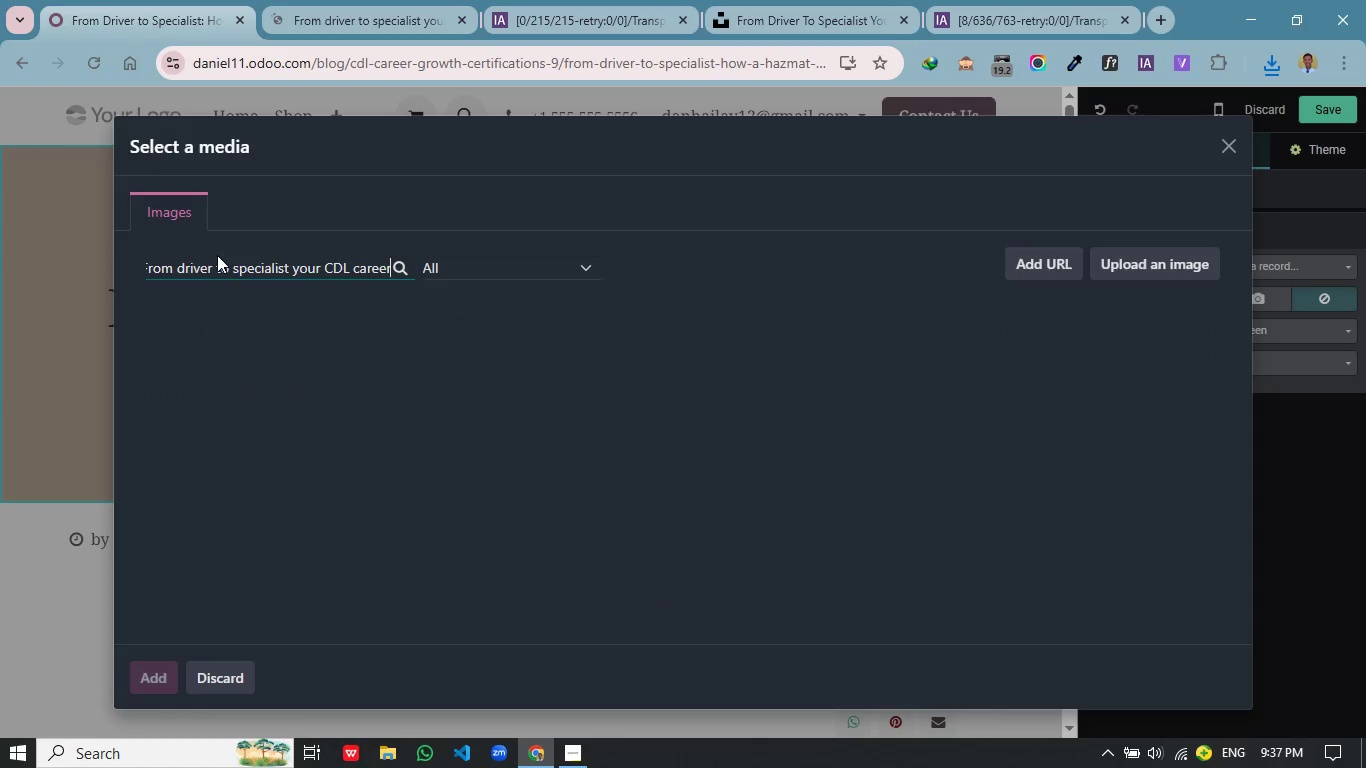 
key(Enter)
 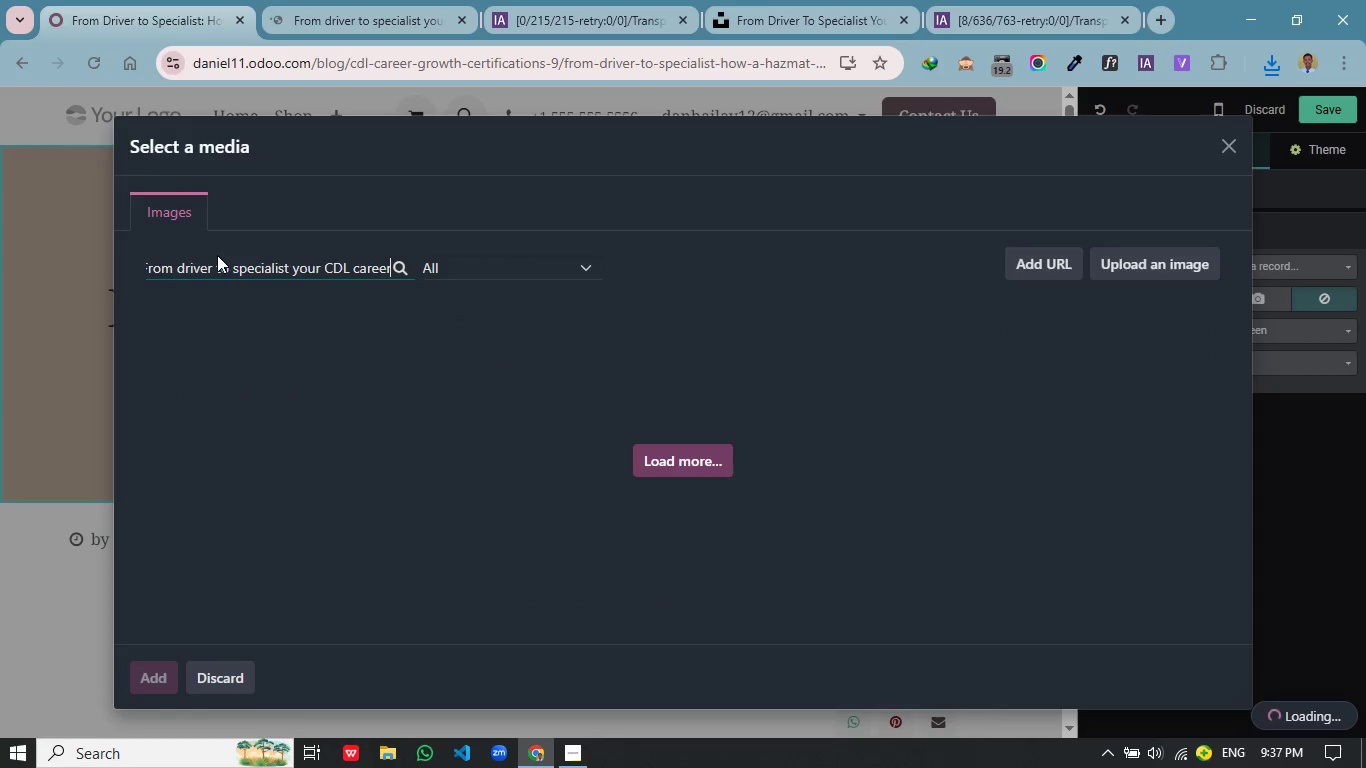 
wait(8.75)
 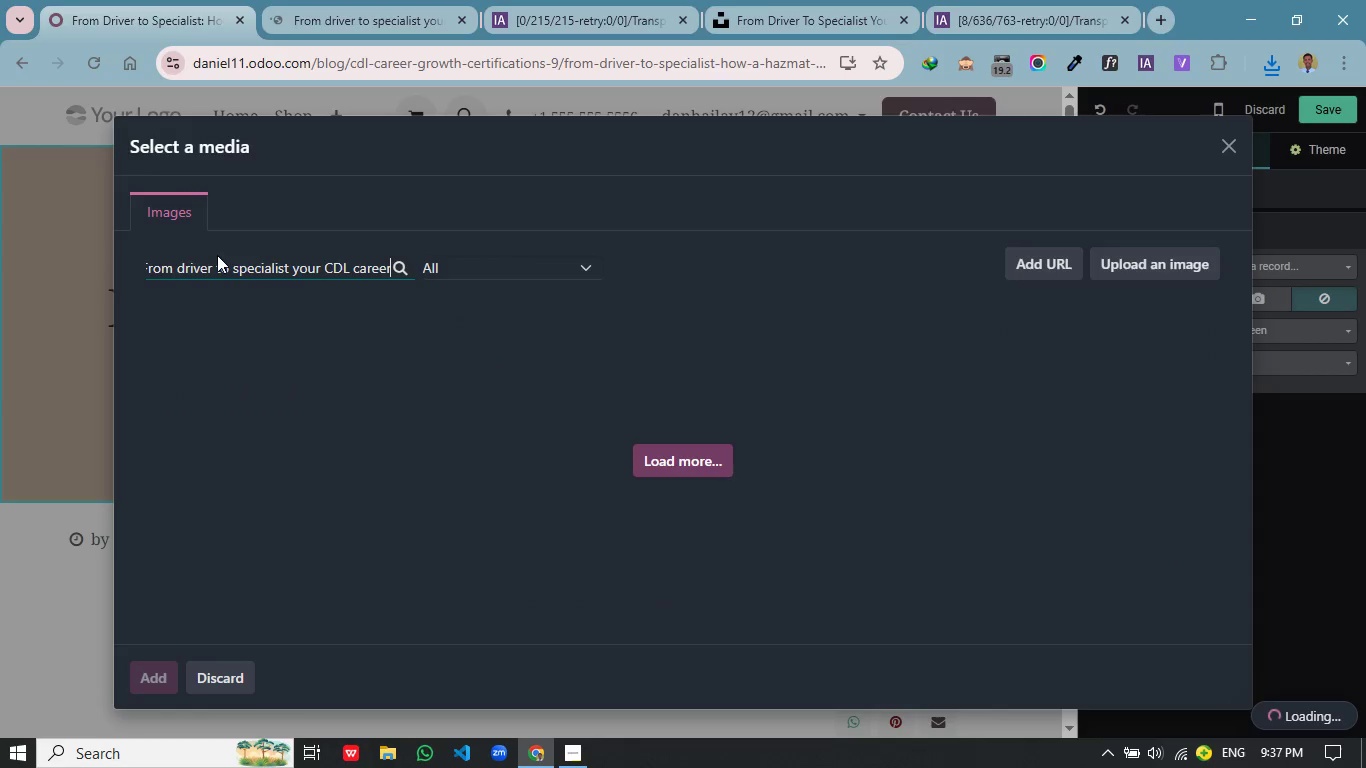 
left_click_drag(start_coordinate=[350, 274], to_coordinate=[322, 272])
 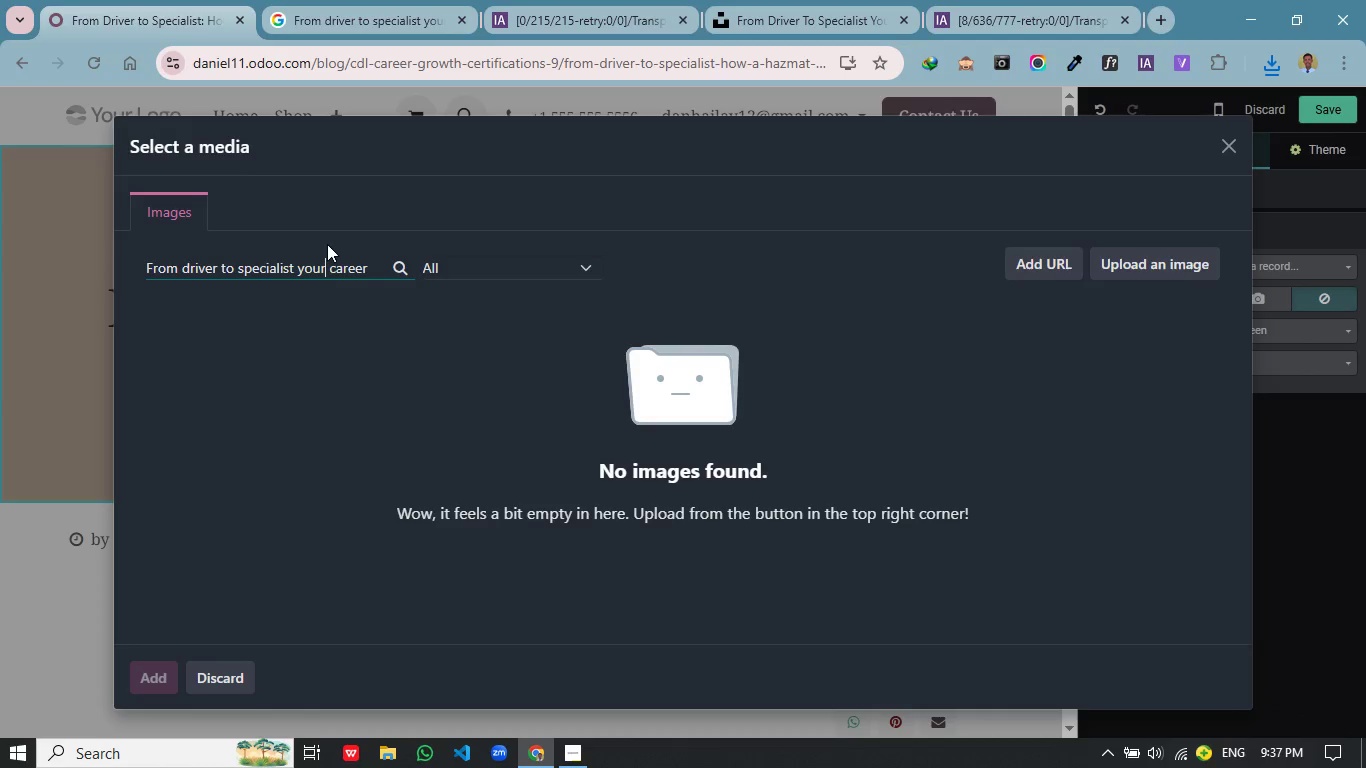 
key(Backspace)
 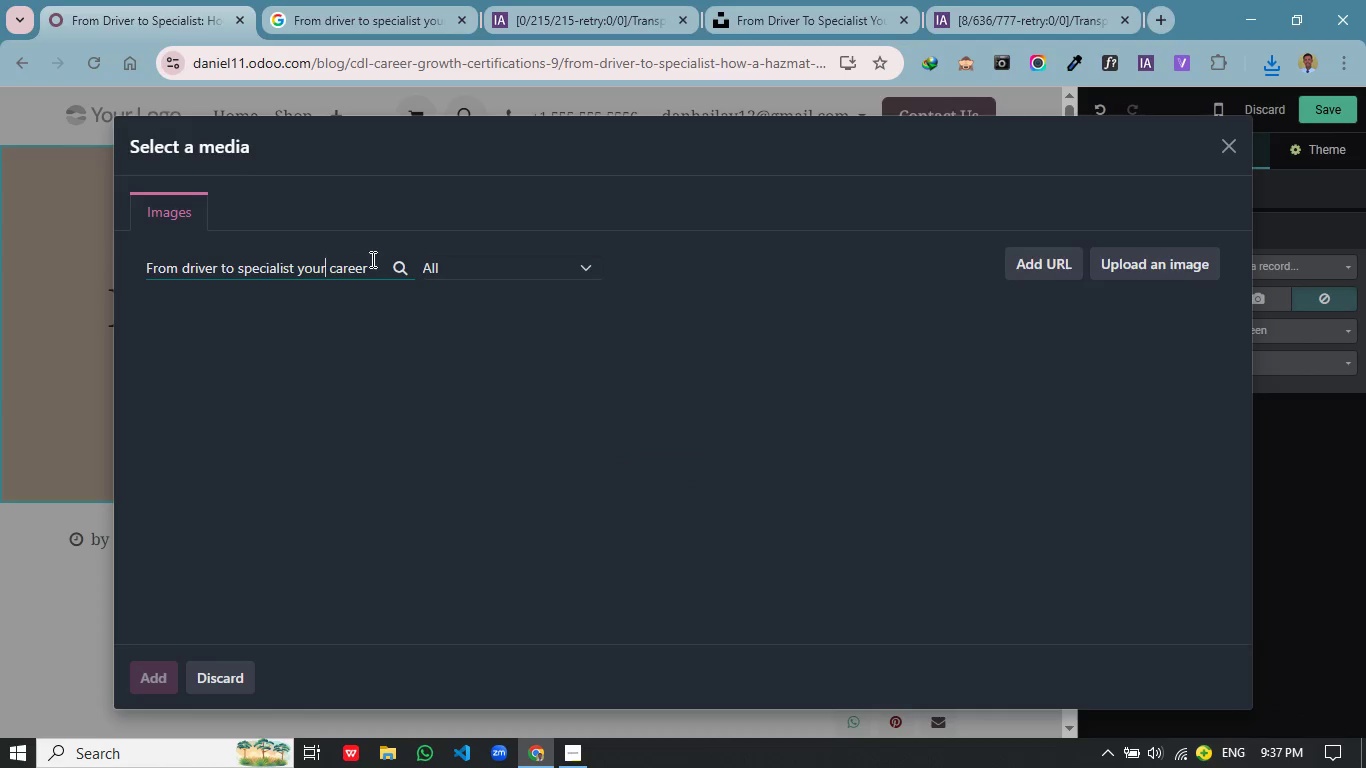 
left_click([371, 259])
 